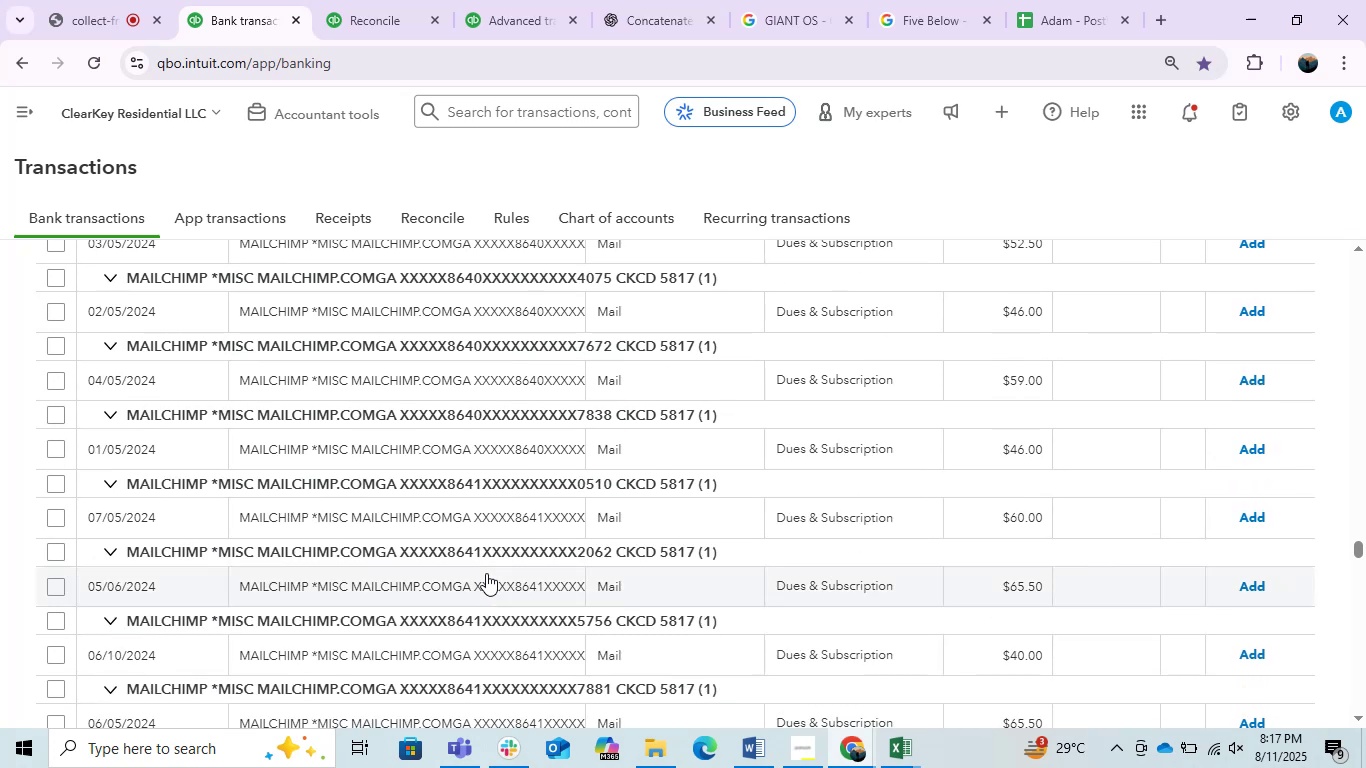 
scroll: coordinate [494, 568], scroll_direction: up, amount: 1.0
 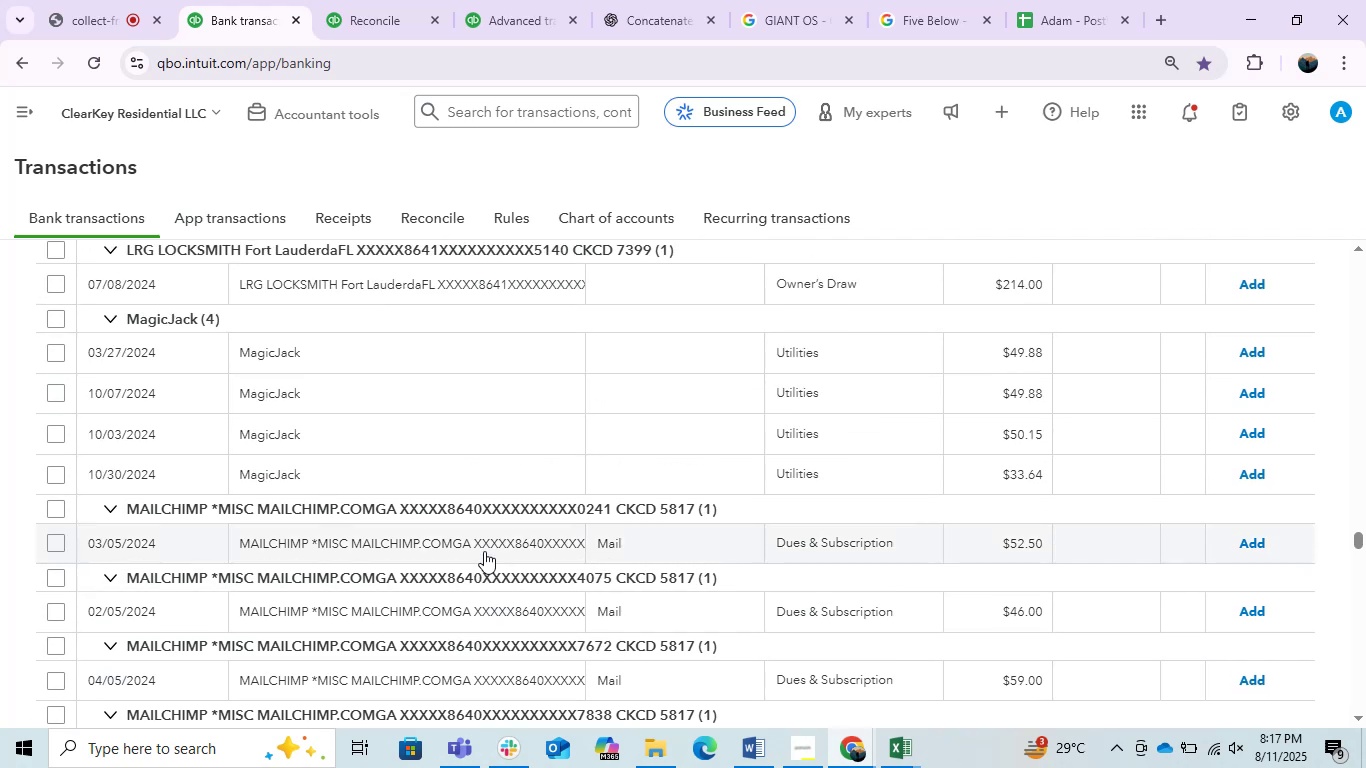 
left_click([470, 545])
 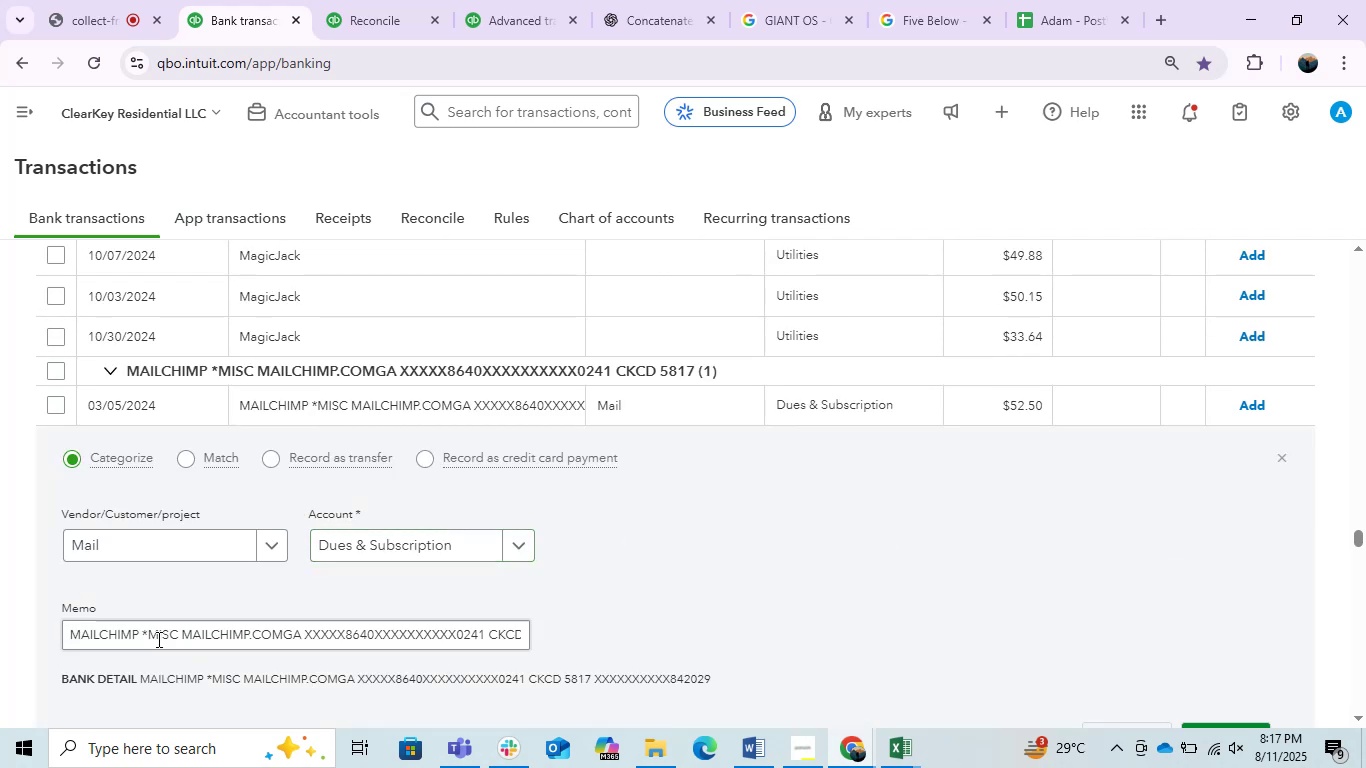 
left_click_drag(start_coordinate=[149, 636], to_coordinate=[248, 642])
 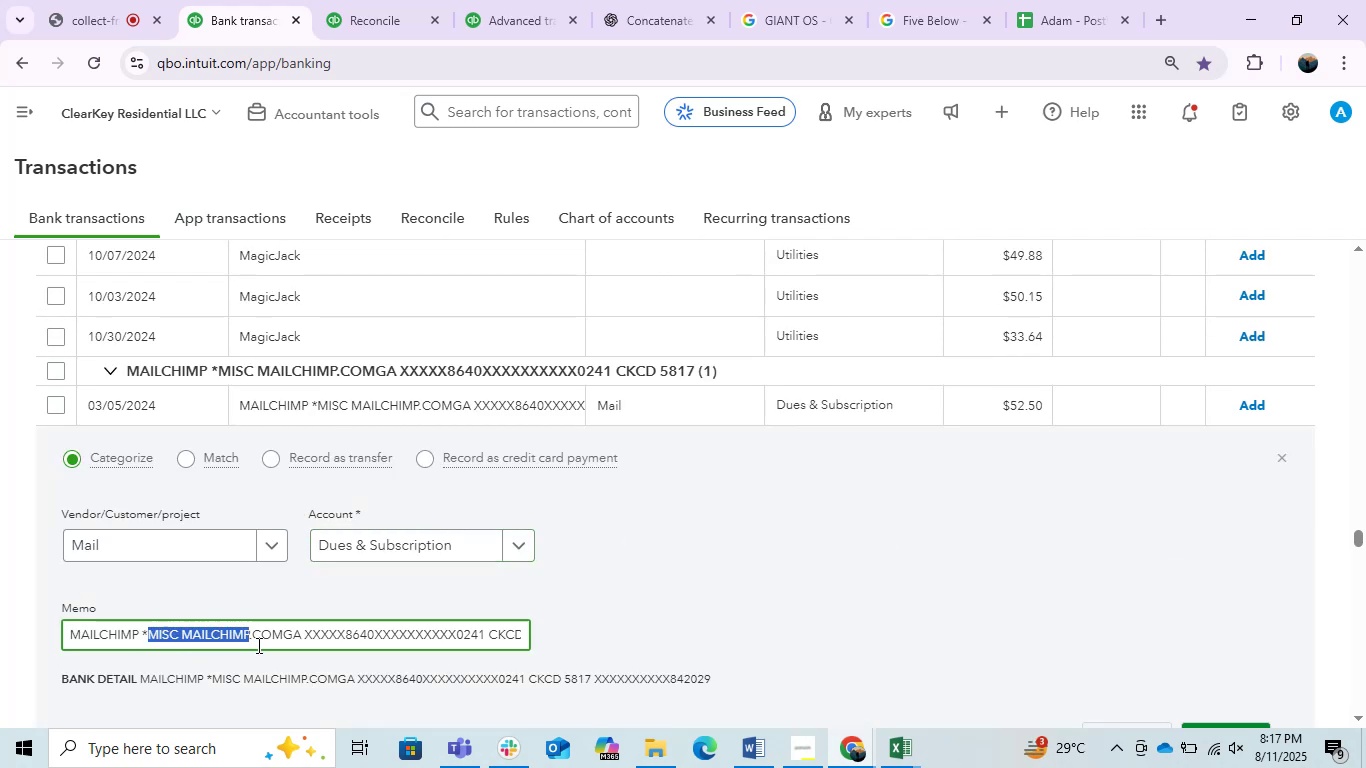 
key(Control+C)
 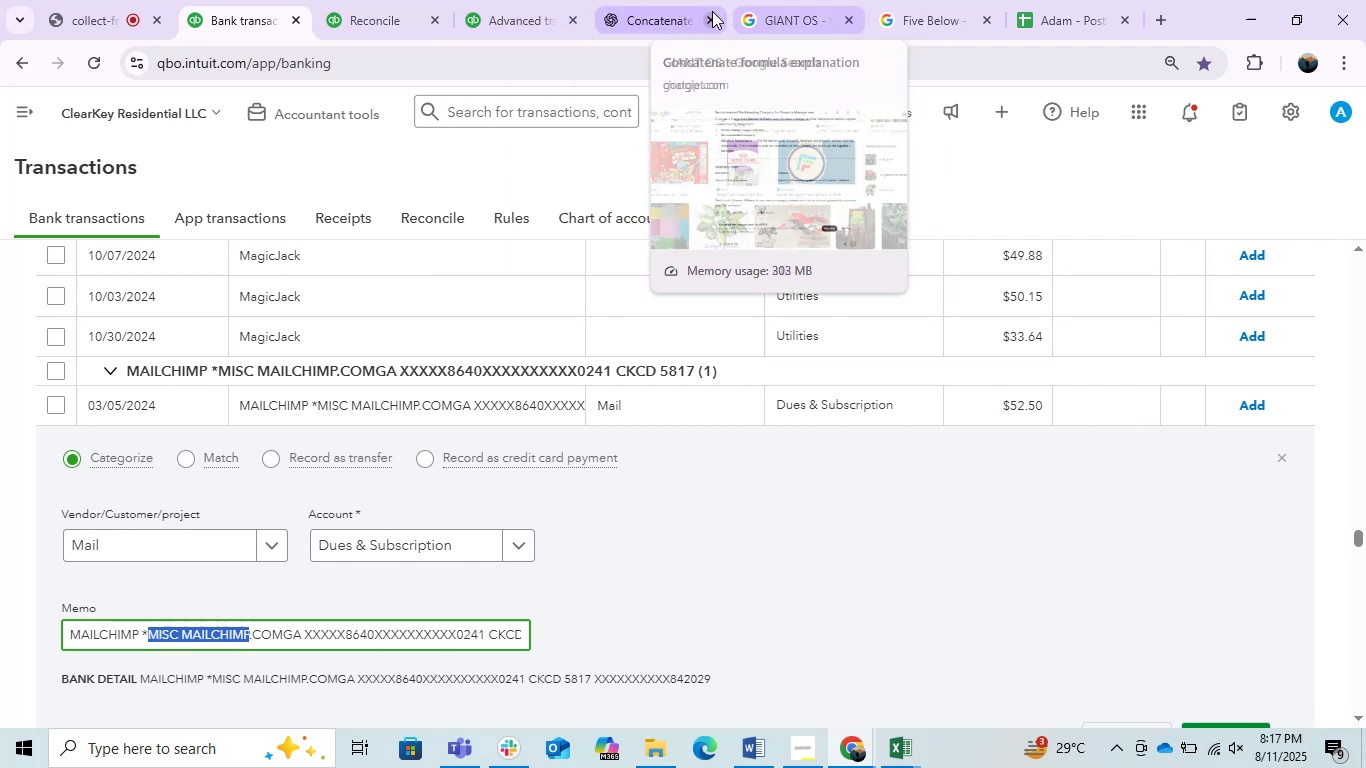 
left_click([780, 3])
 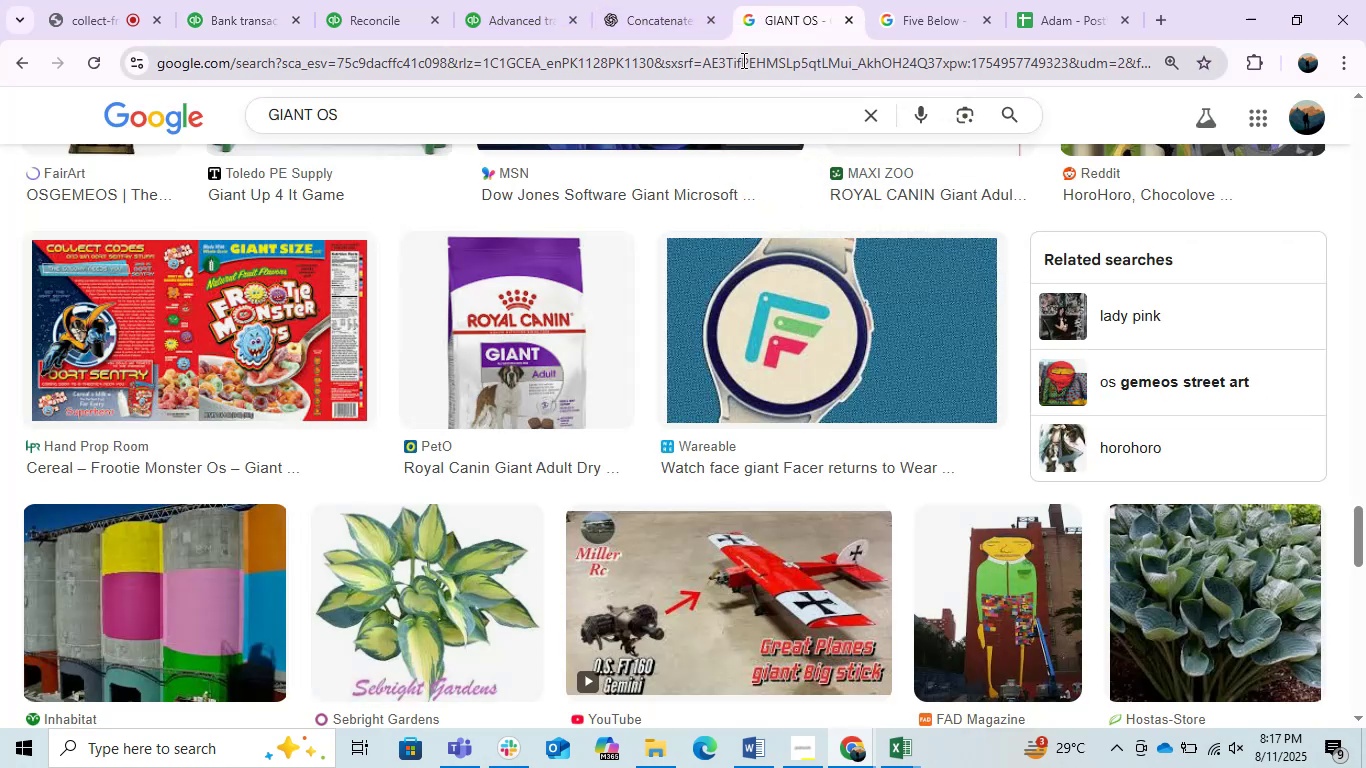 
left_click([734, 64])
 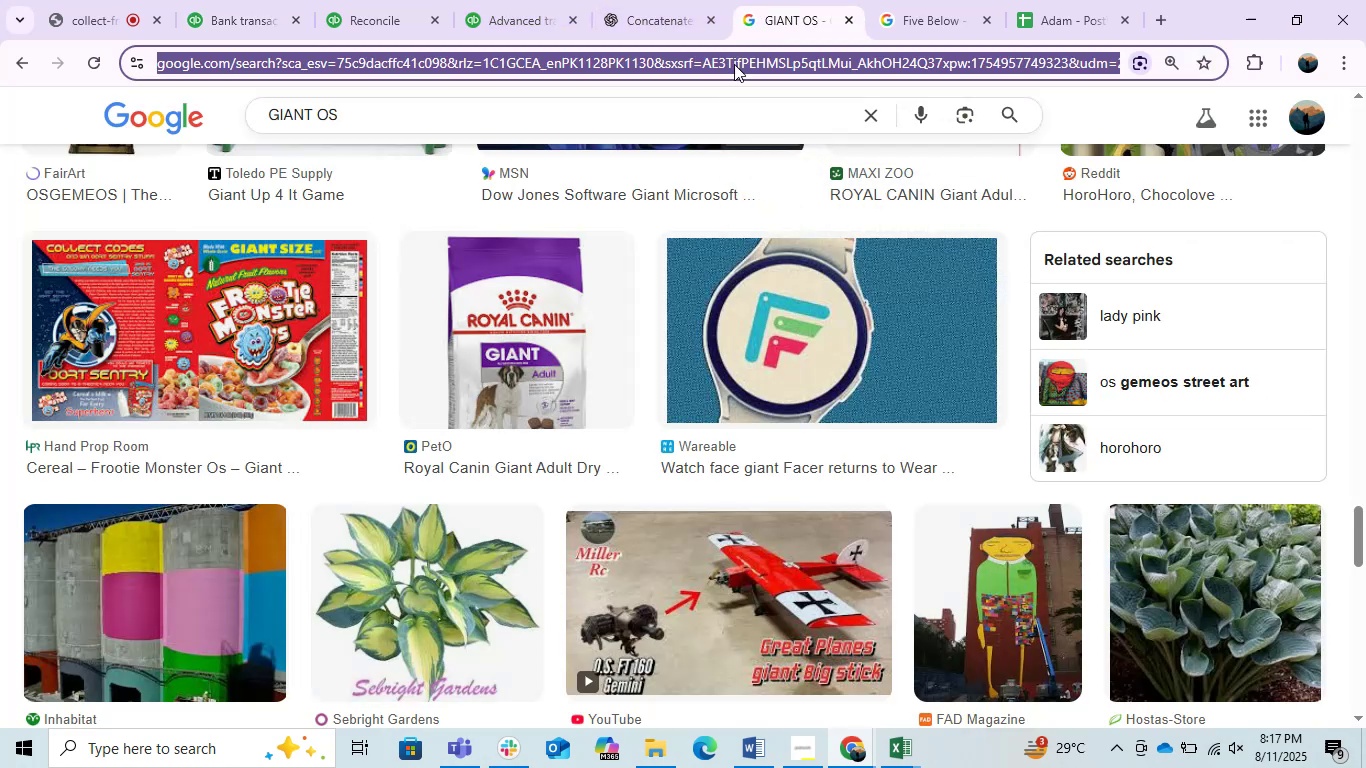 
key(Control+V)
 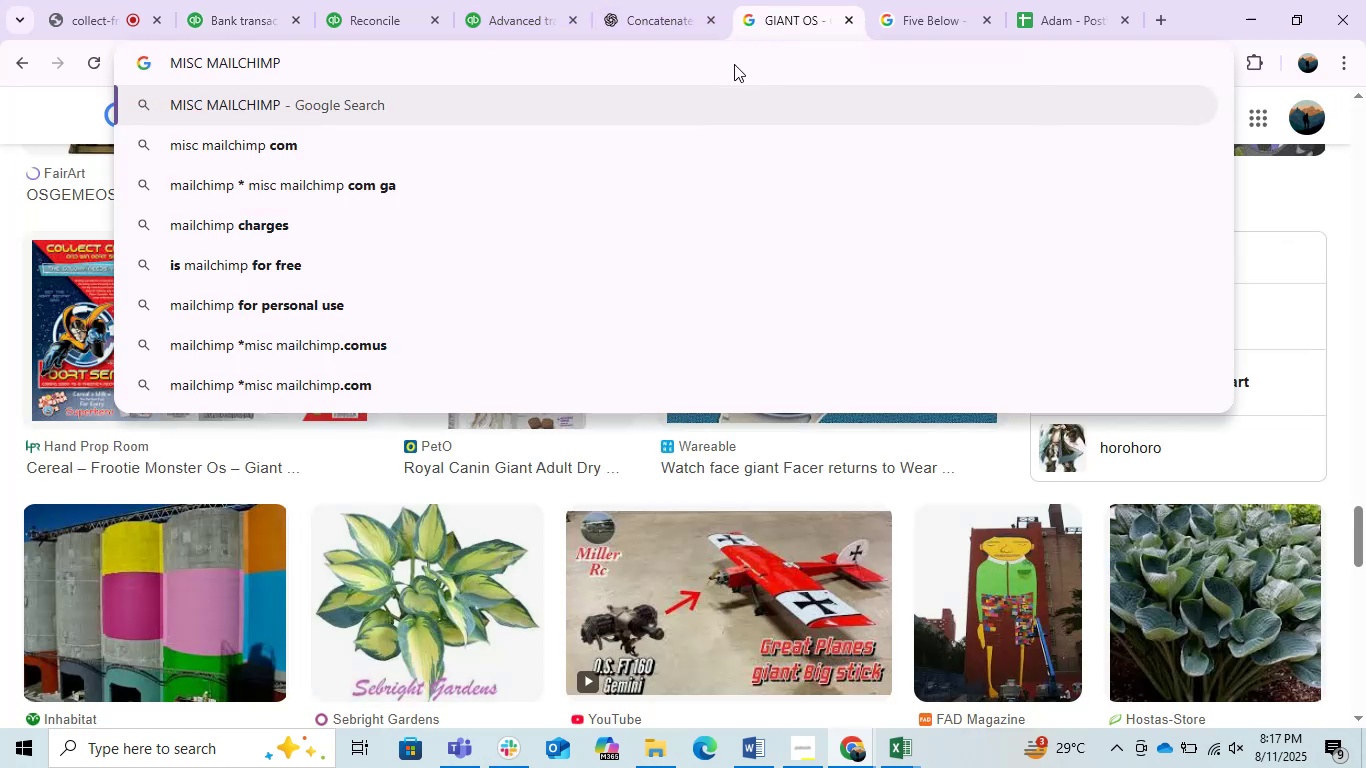 
key(Enter)
 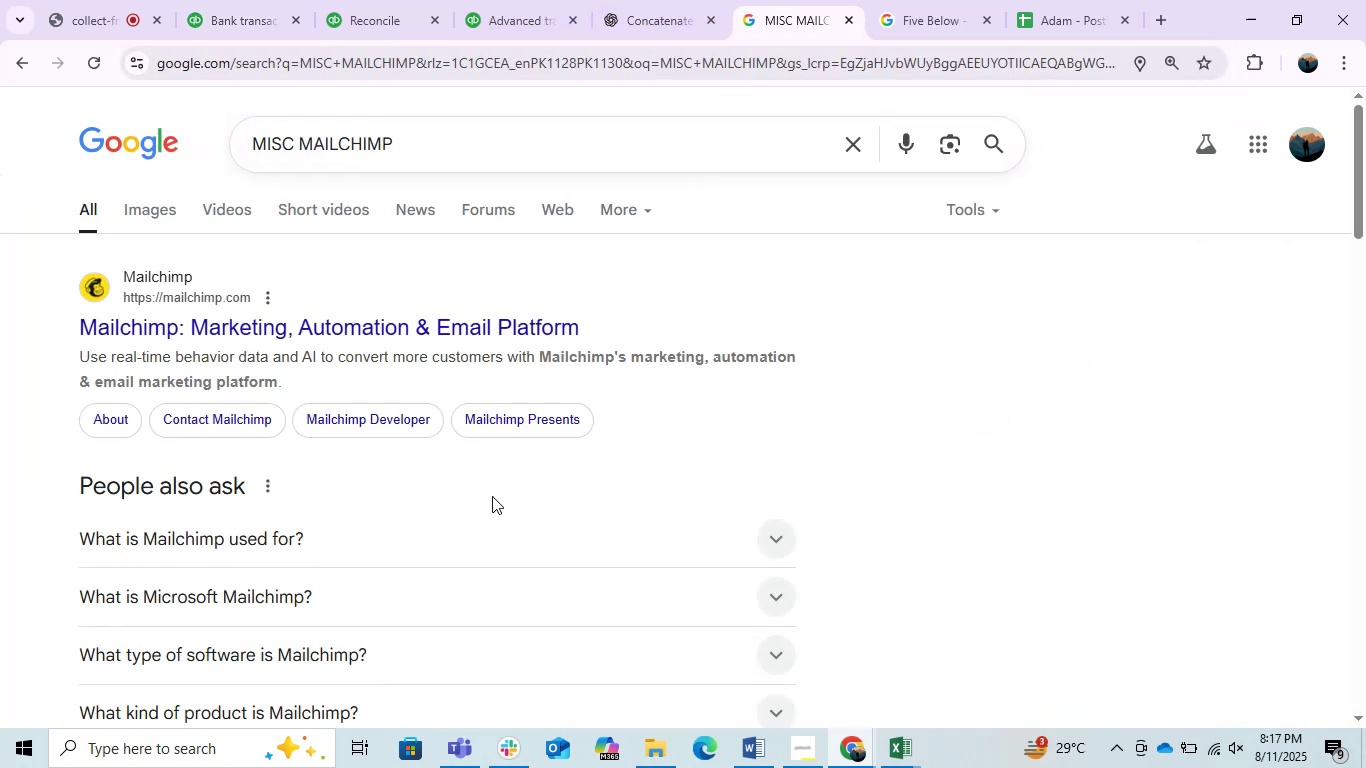 
scroll: coordinate [494, 496], scroll_direction: down, amount: 2.0
 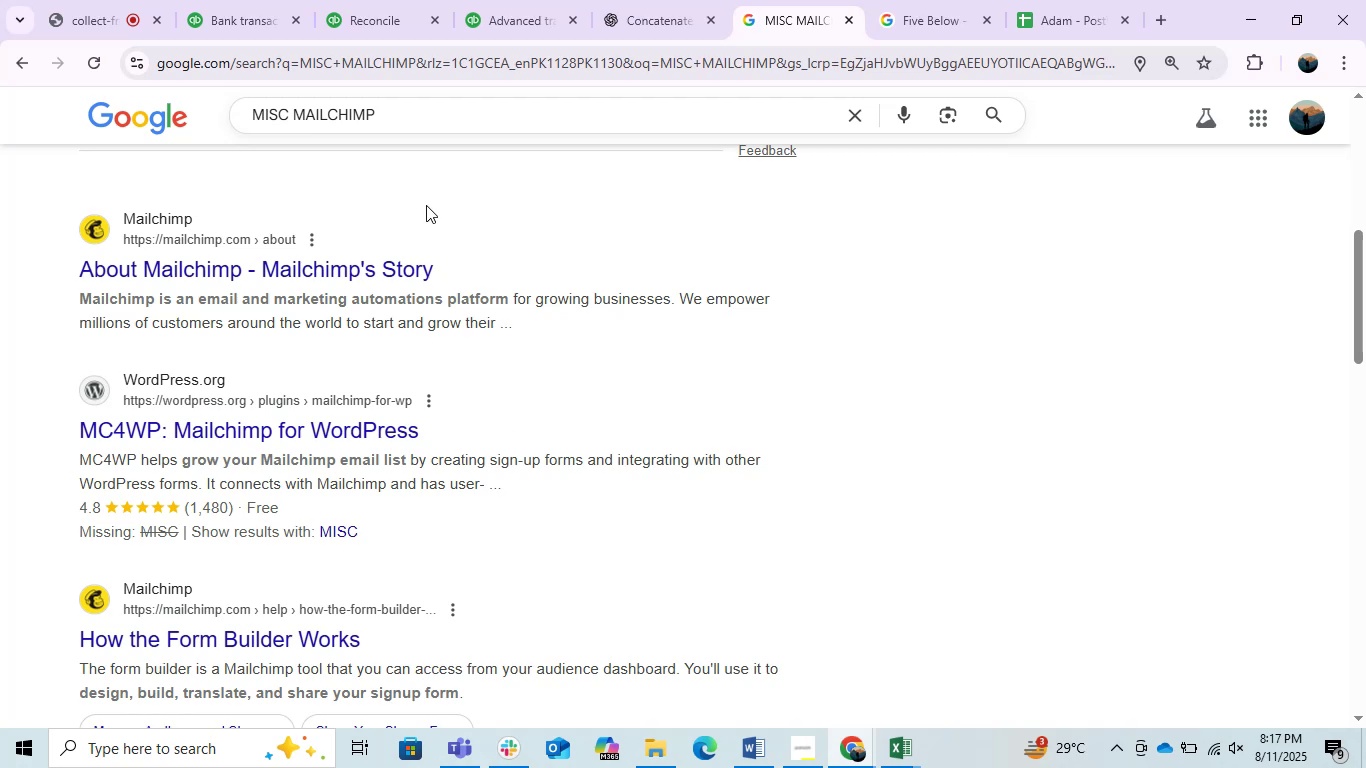 
left_click([134, 0])
 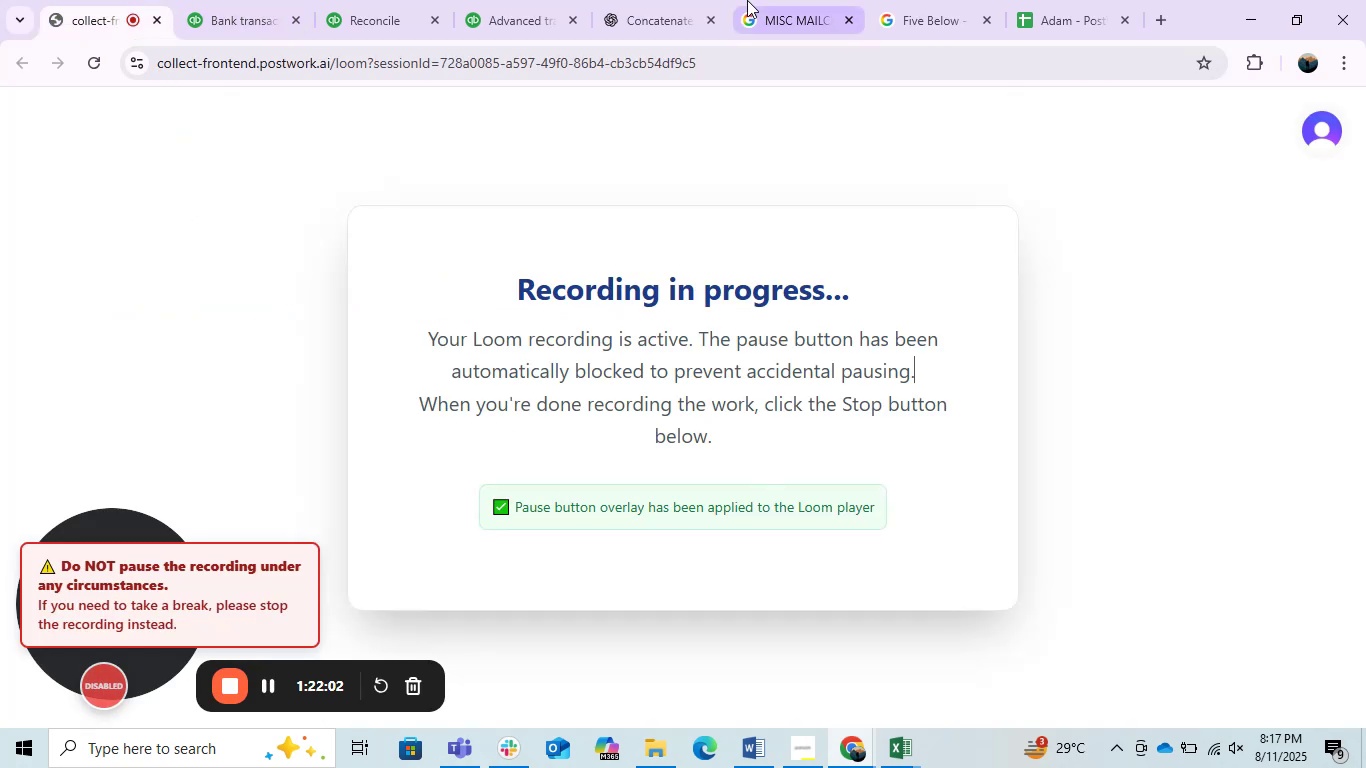 
left_click([648, 0])
 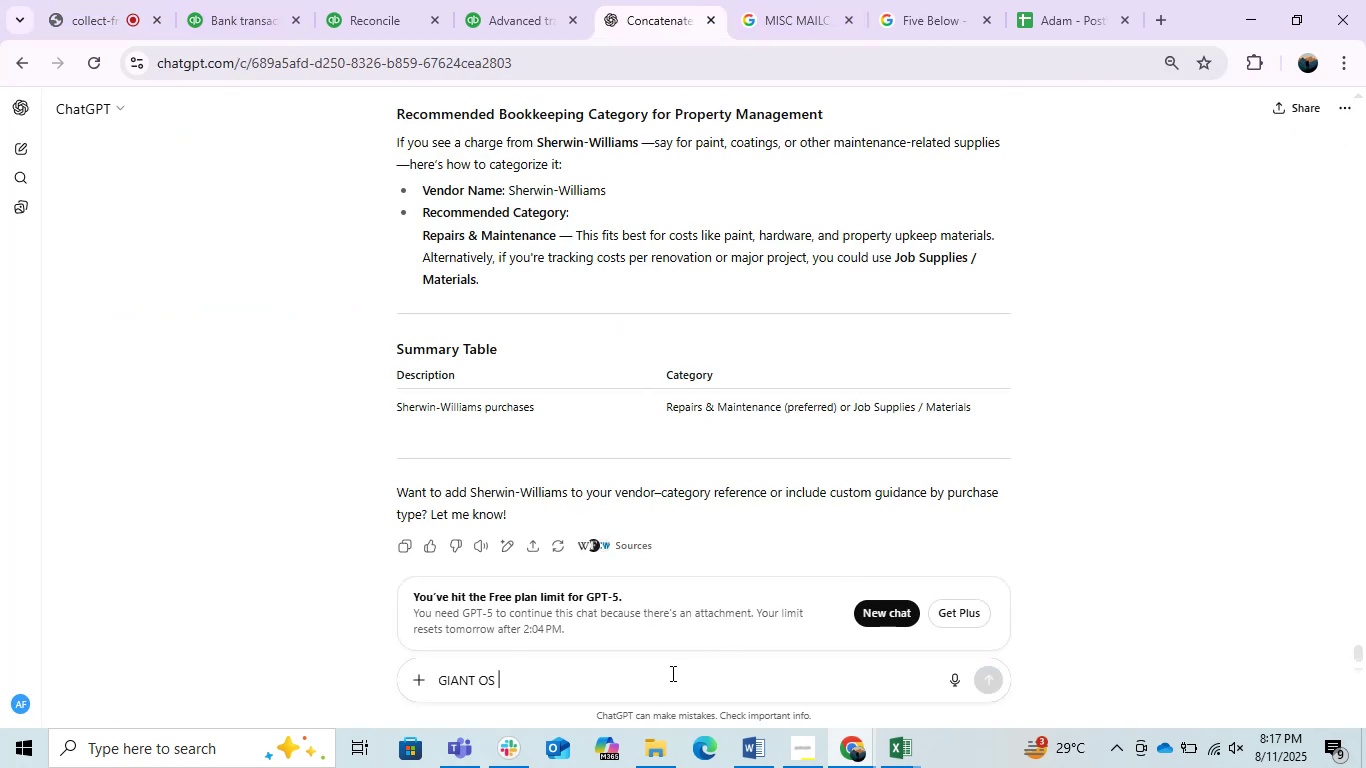 
double_click([671, 673])
 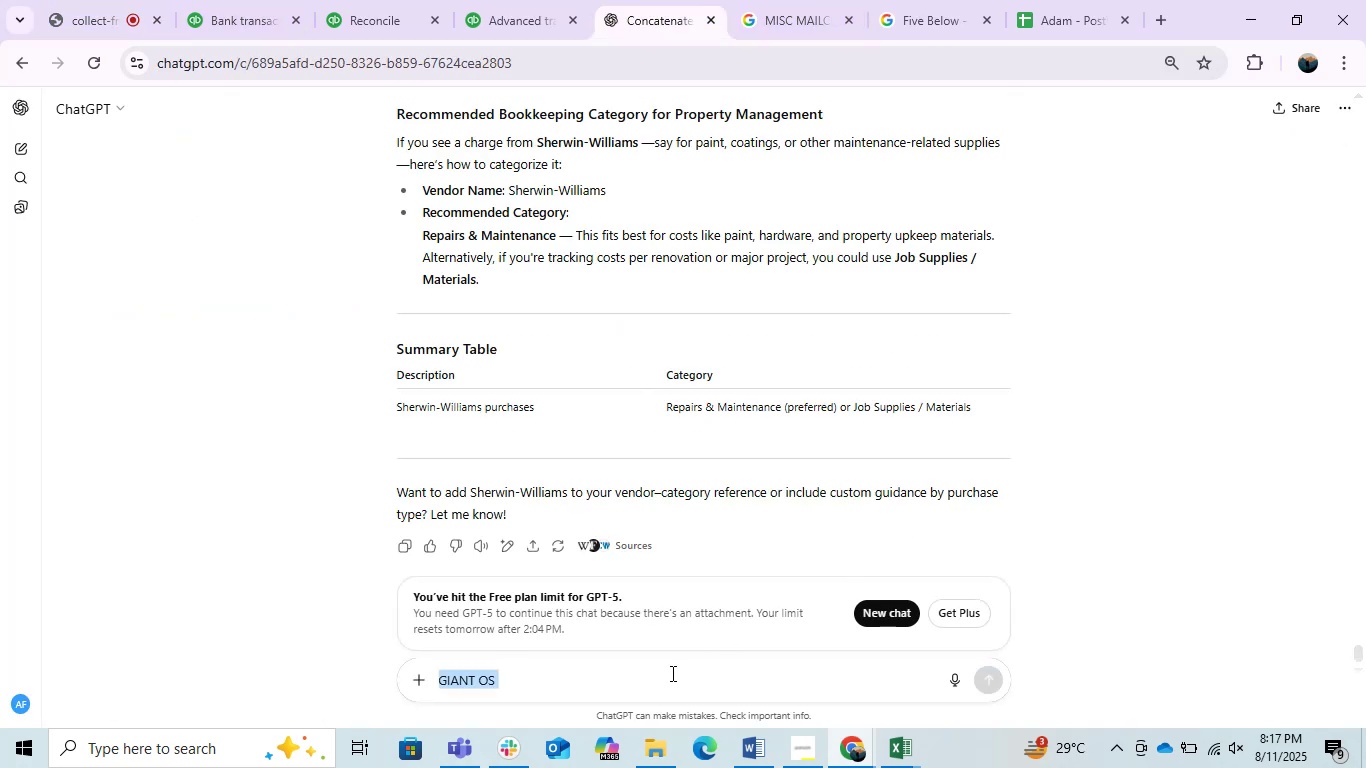 
triple_click([671, 673])
 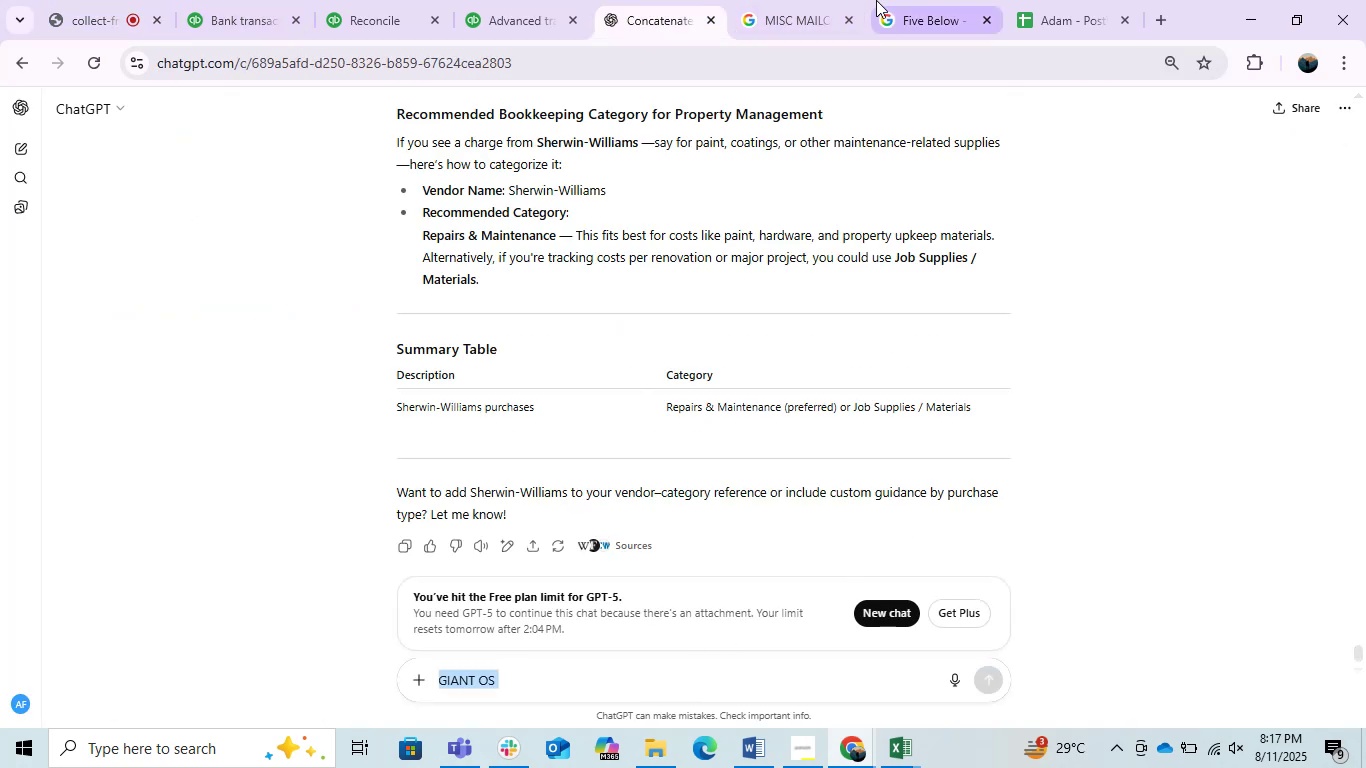 
left_click([806, 0])
 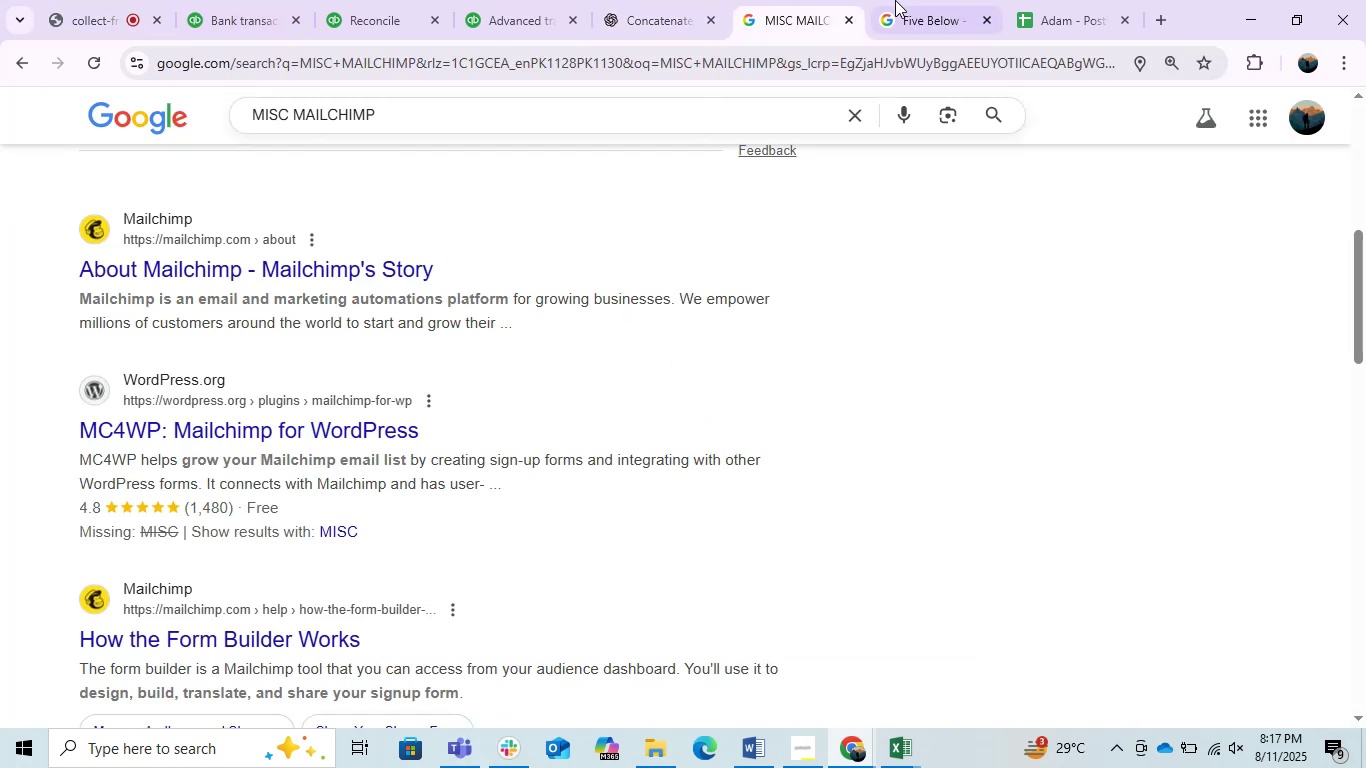 
left_click([895, 0])
 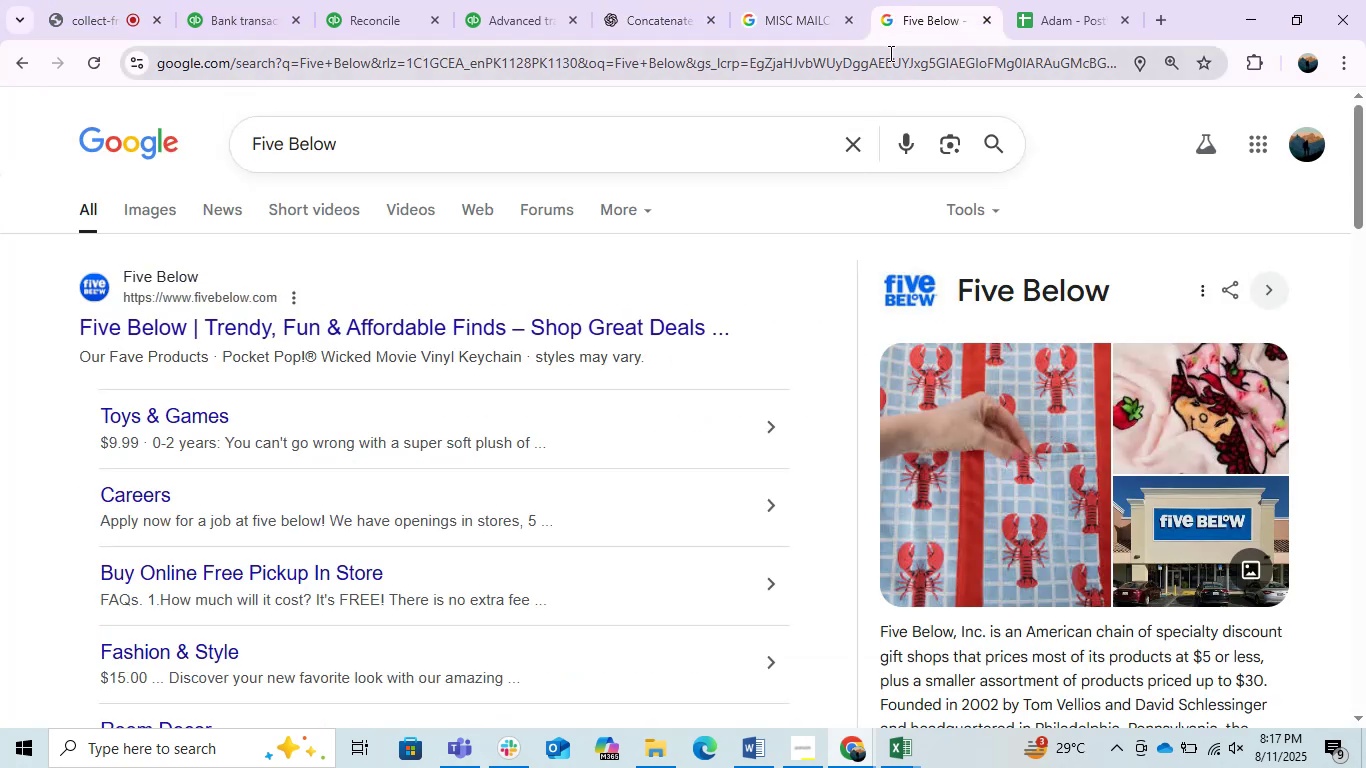 
double_click([889, 53])
 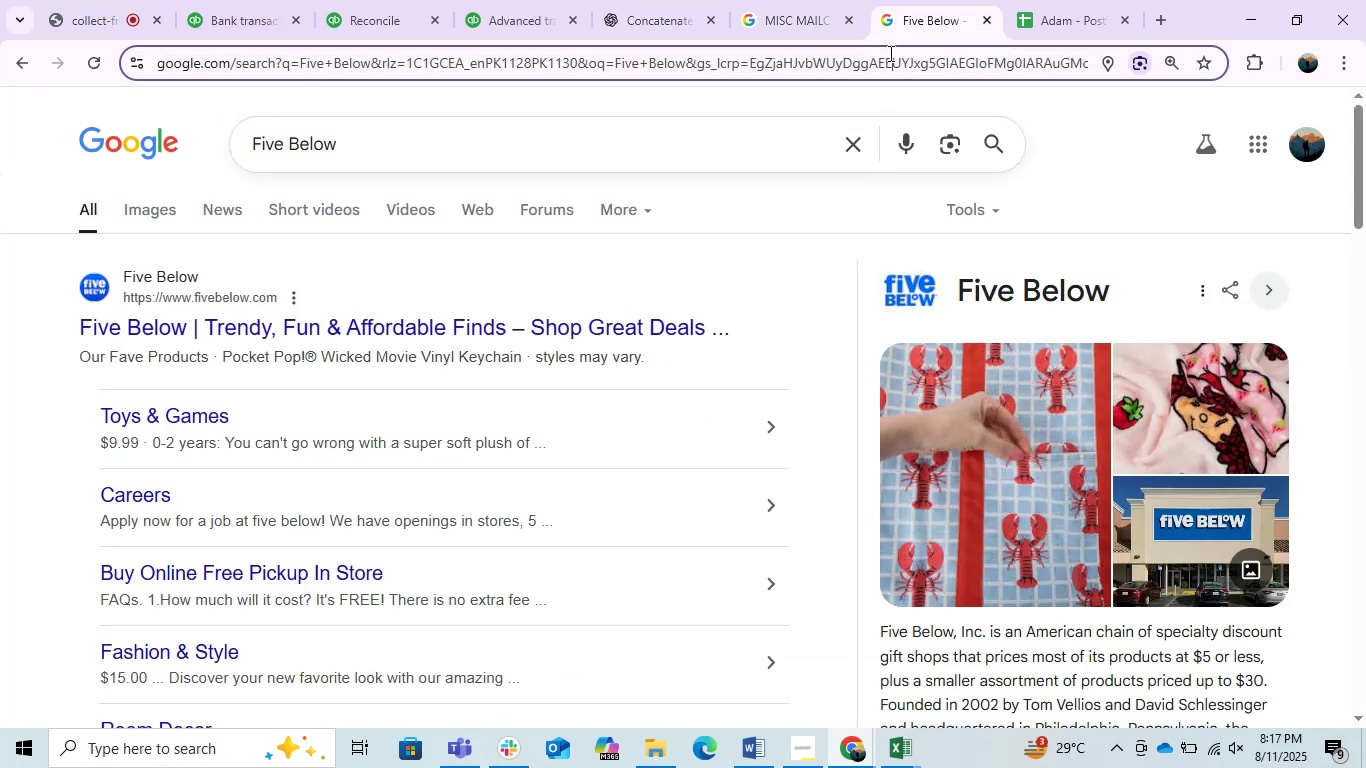 
key(Control+V)
 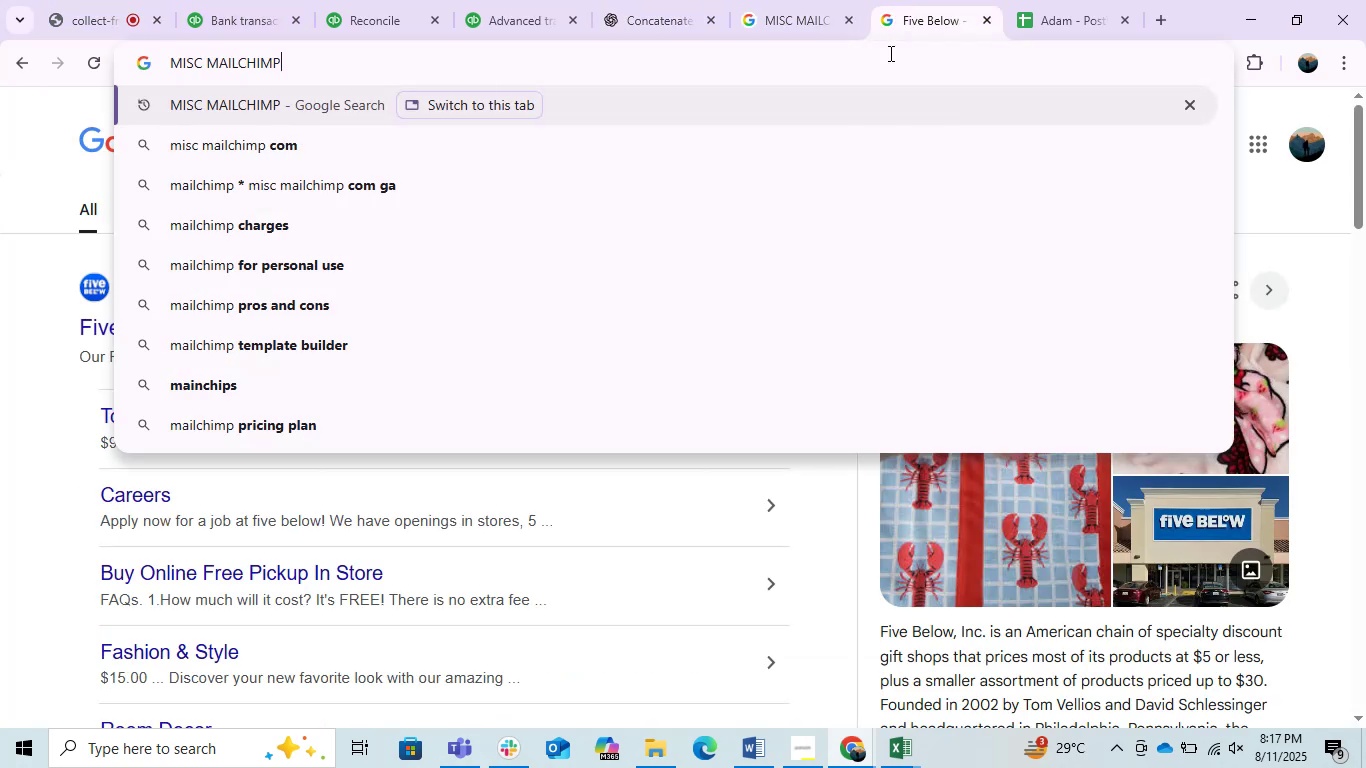 
key(Enter)
 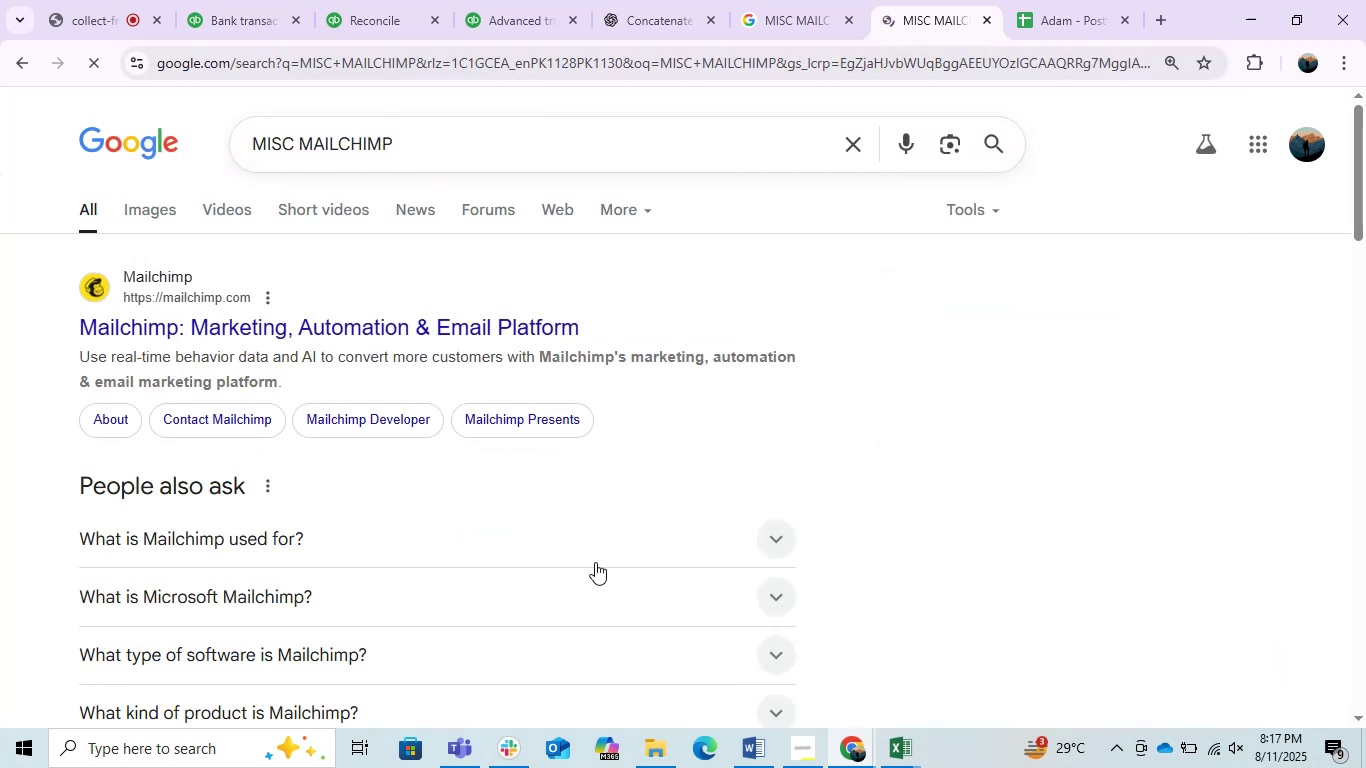 
scroll: coordinate [594, 539], scroll_direction: down, amount: 2.0
 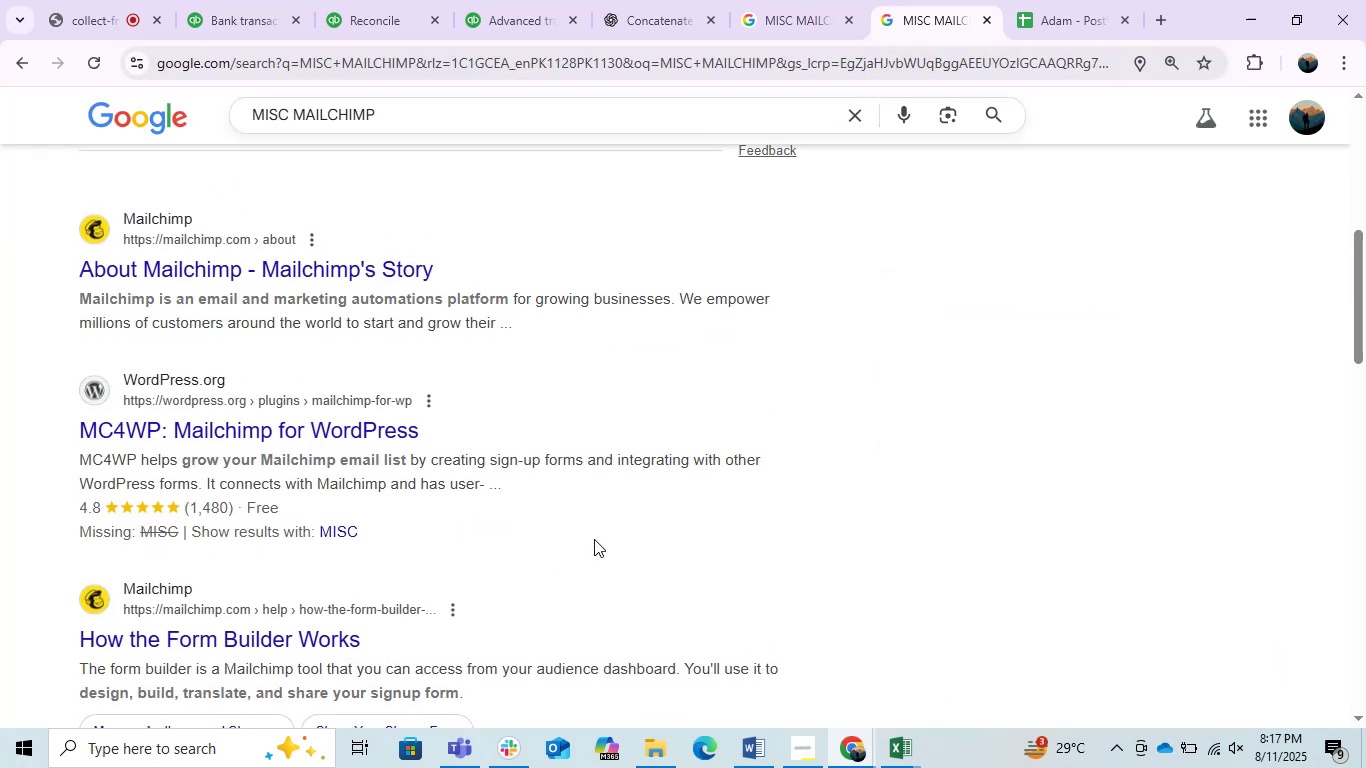 
scroll: coordinate [613, 539], scroll_direction: up, amount: 3.0
 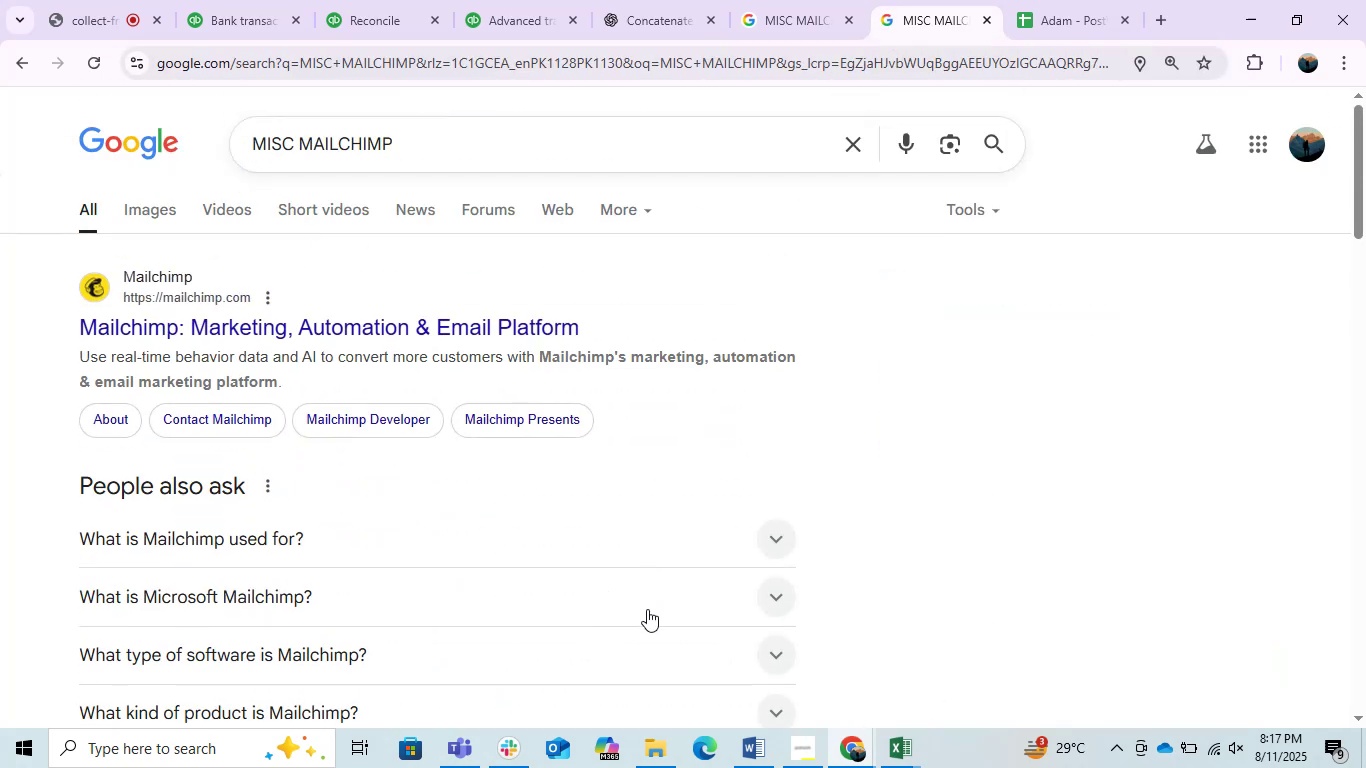 
scroll: coordinate [647, 610], scroll_direction: down, amount: 1.0
 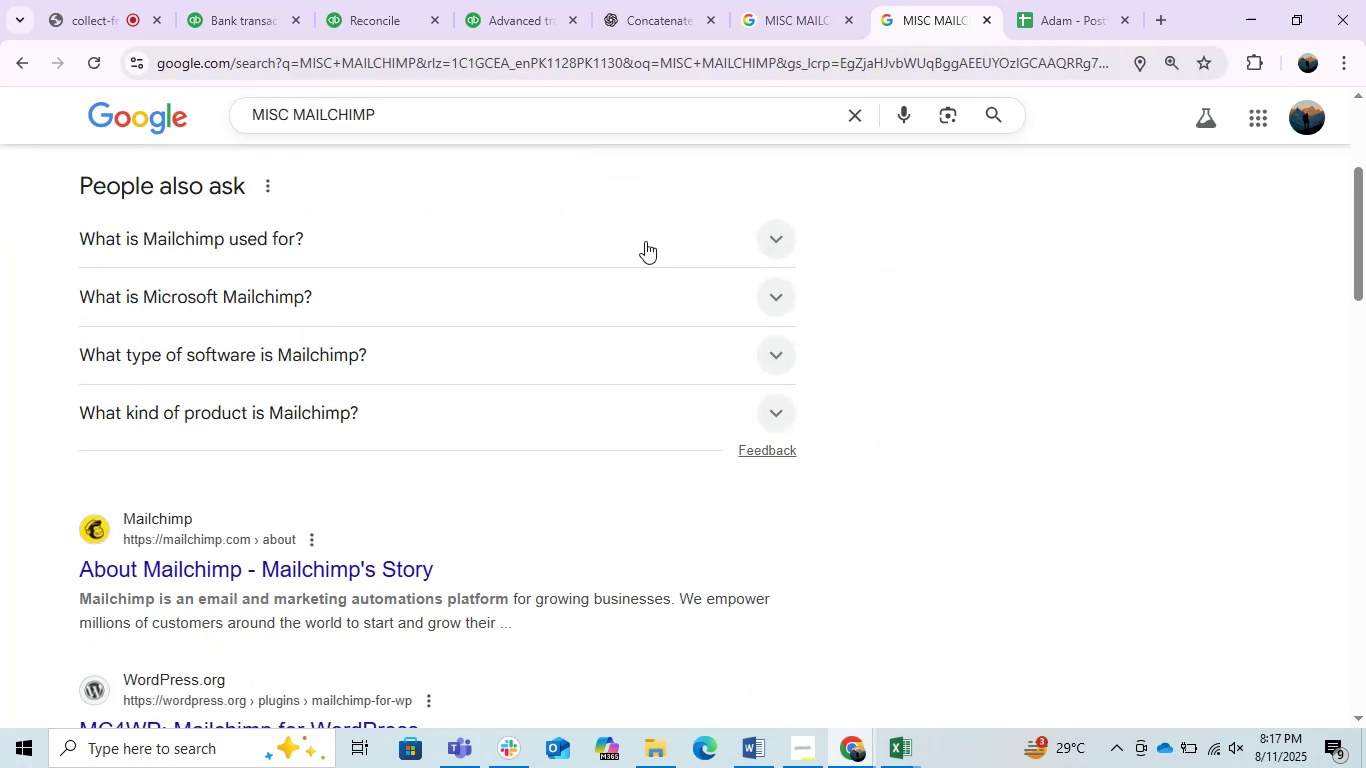 
left_click([644, 240])
 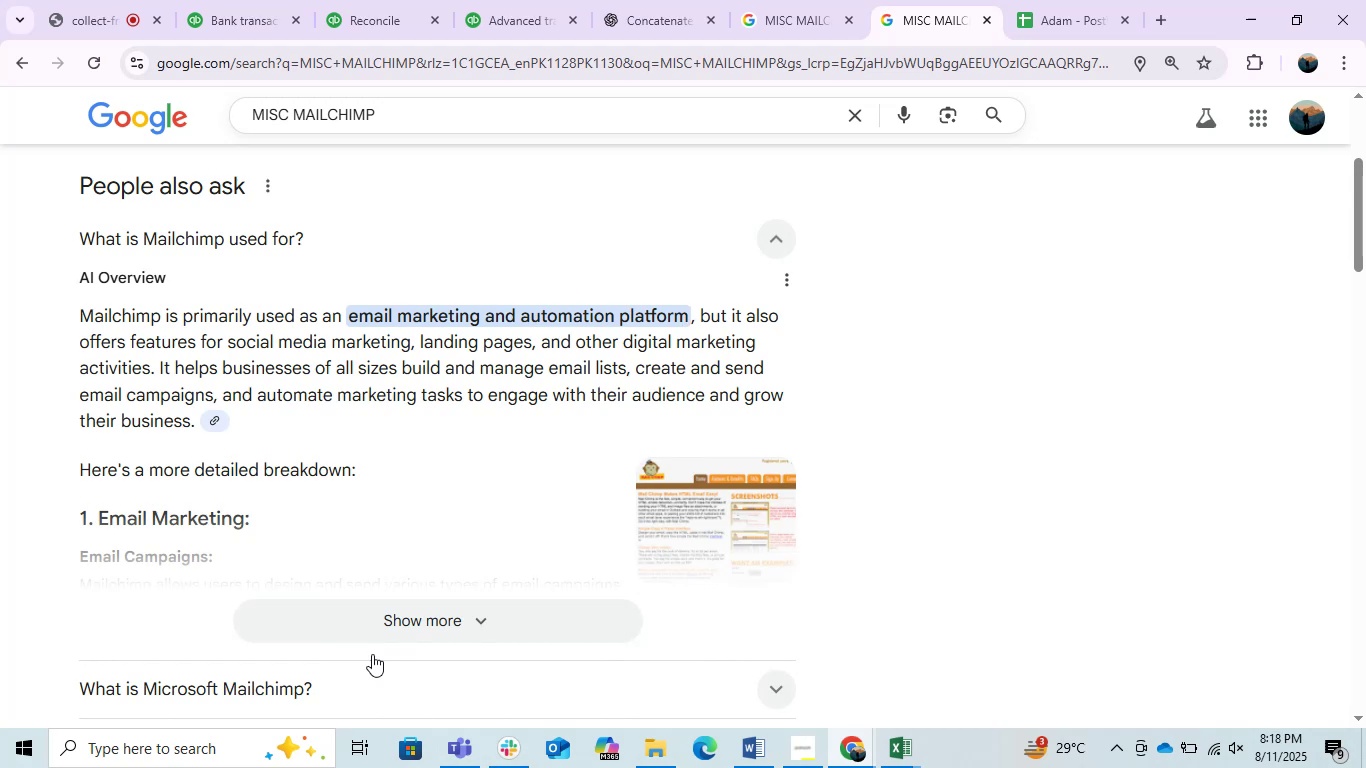 
left_click([104, 0])
 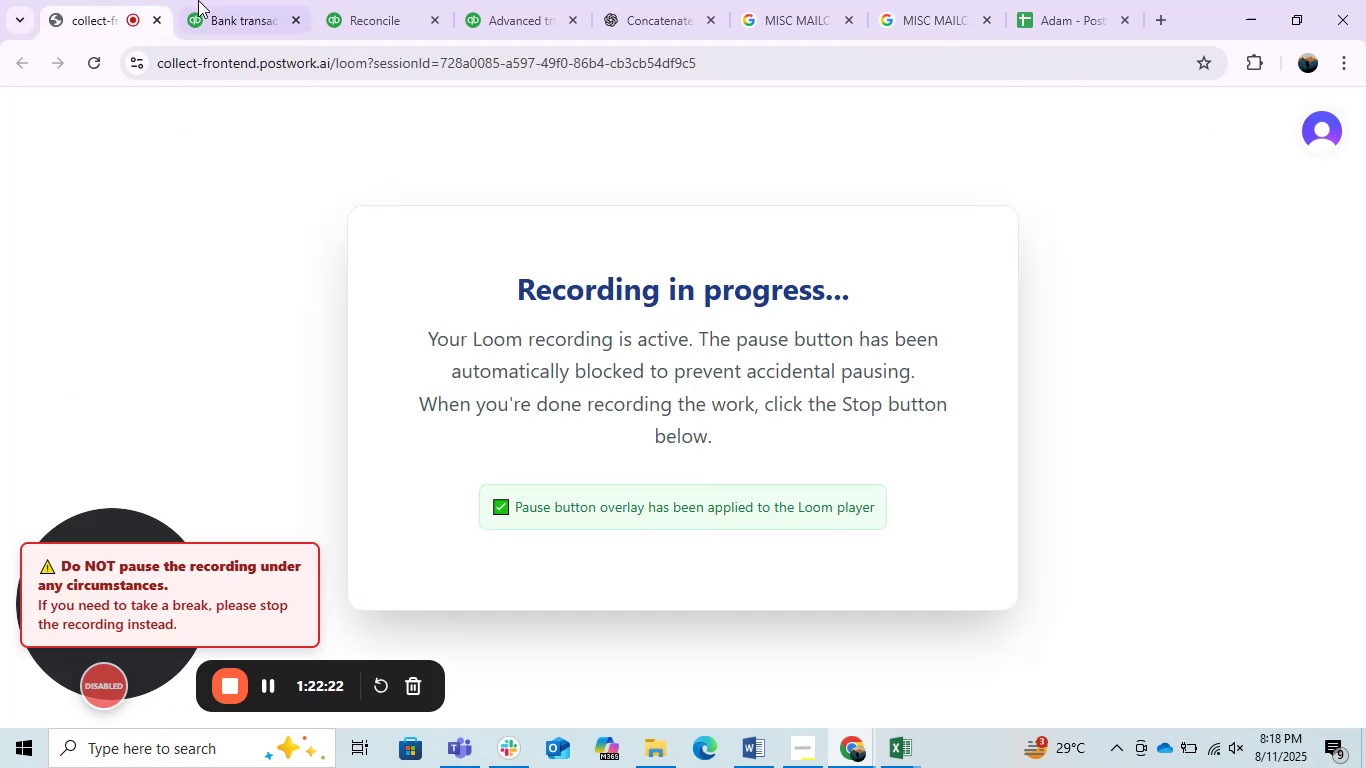 
left_click([239, 0])
 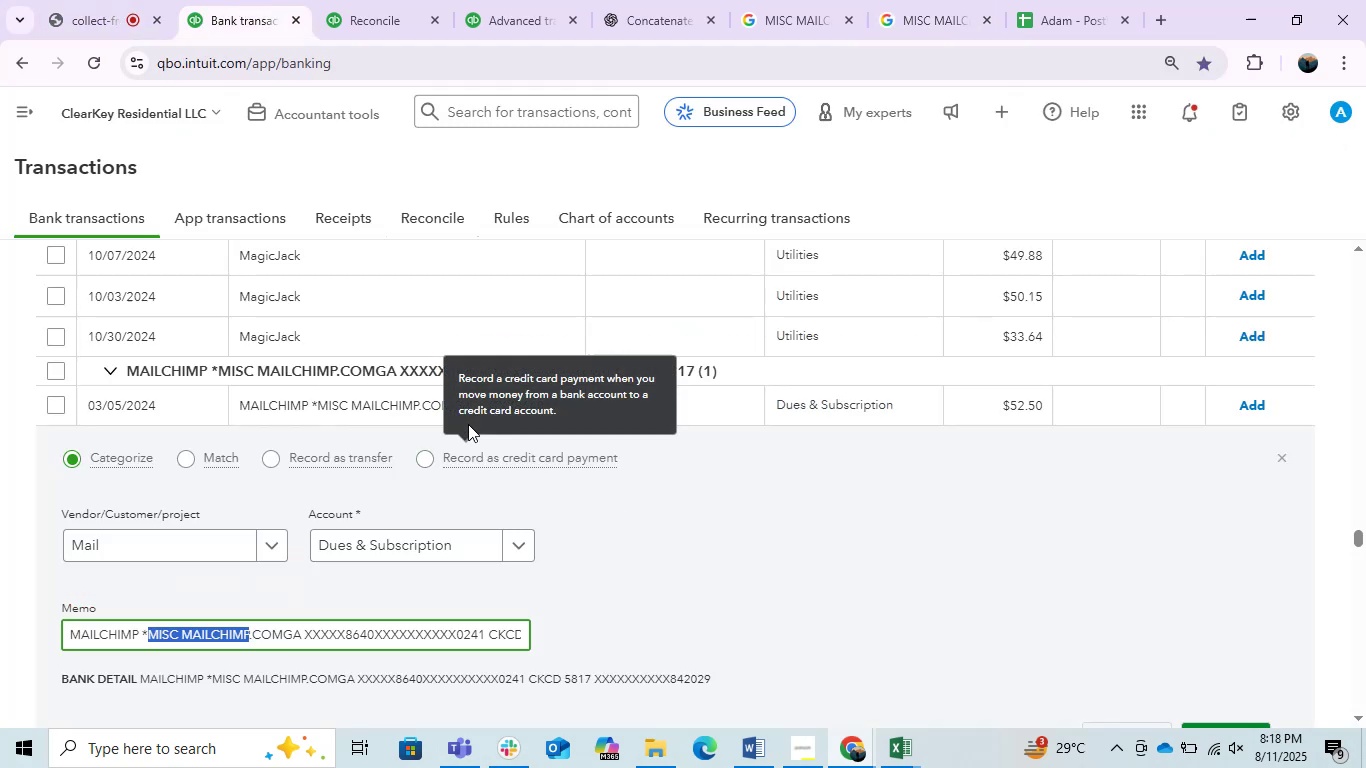 
left_click([367, 384])
 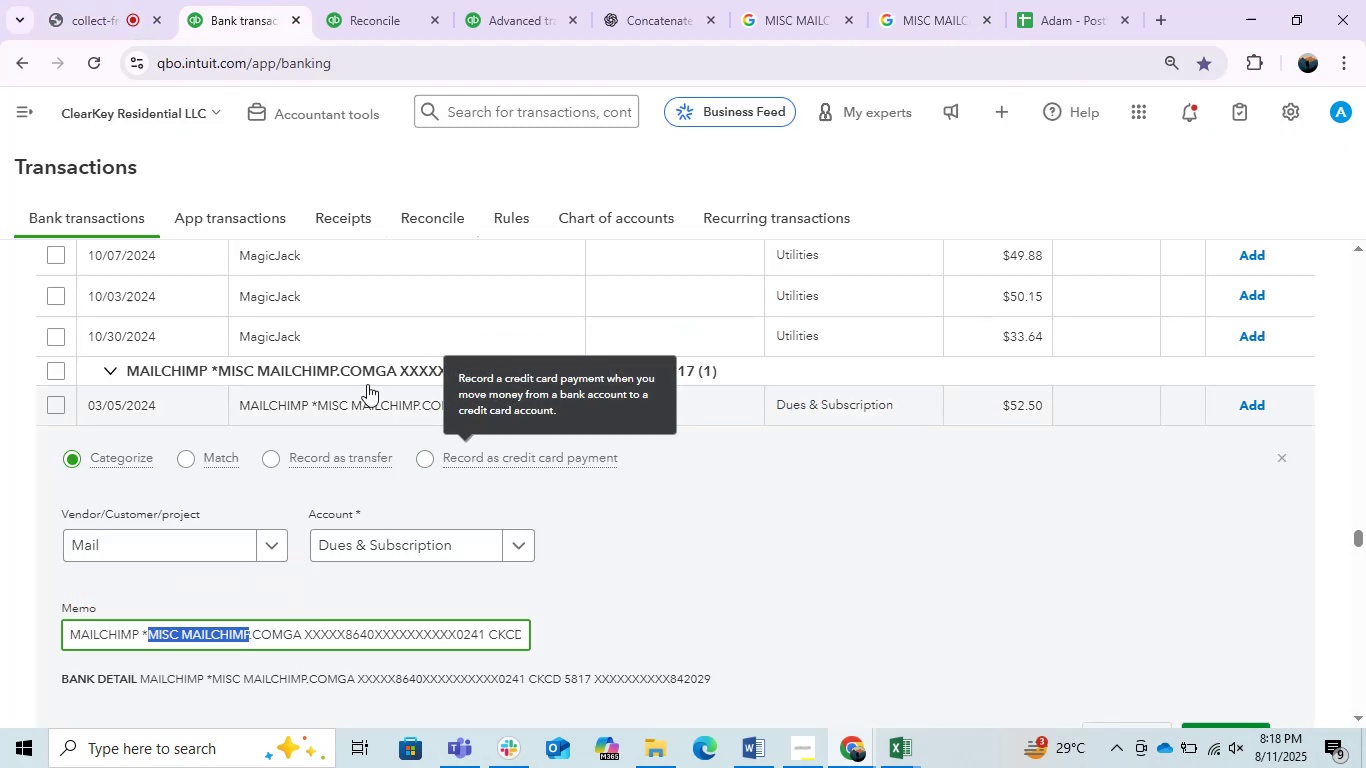 
left_click([367, 397])
 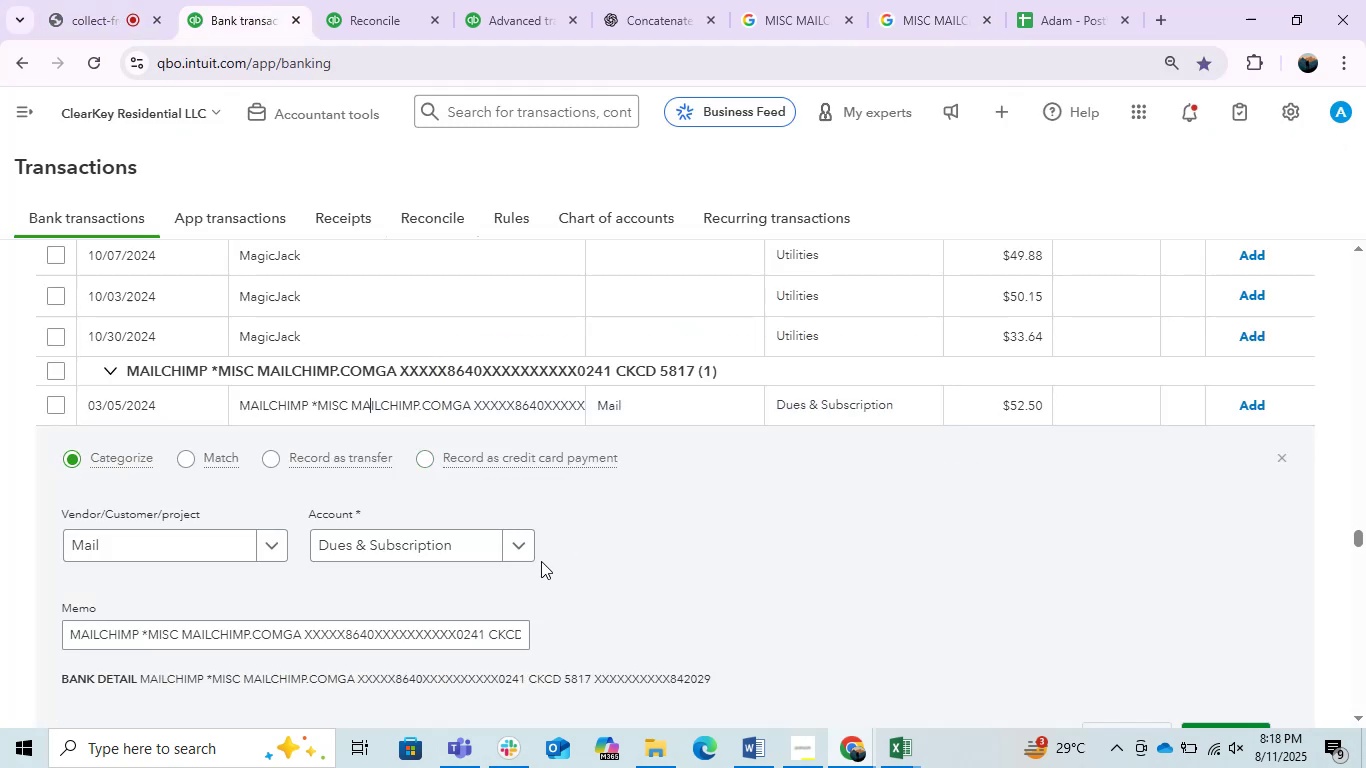 
scroll: coordinate [532, 545], scroll_direction: up, amount: 3.0
 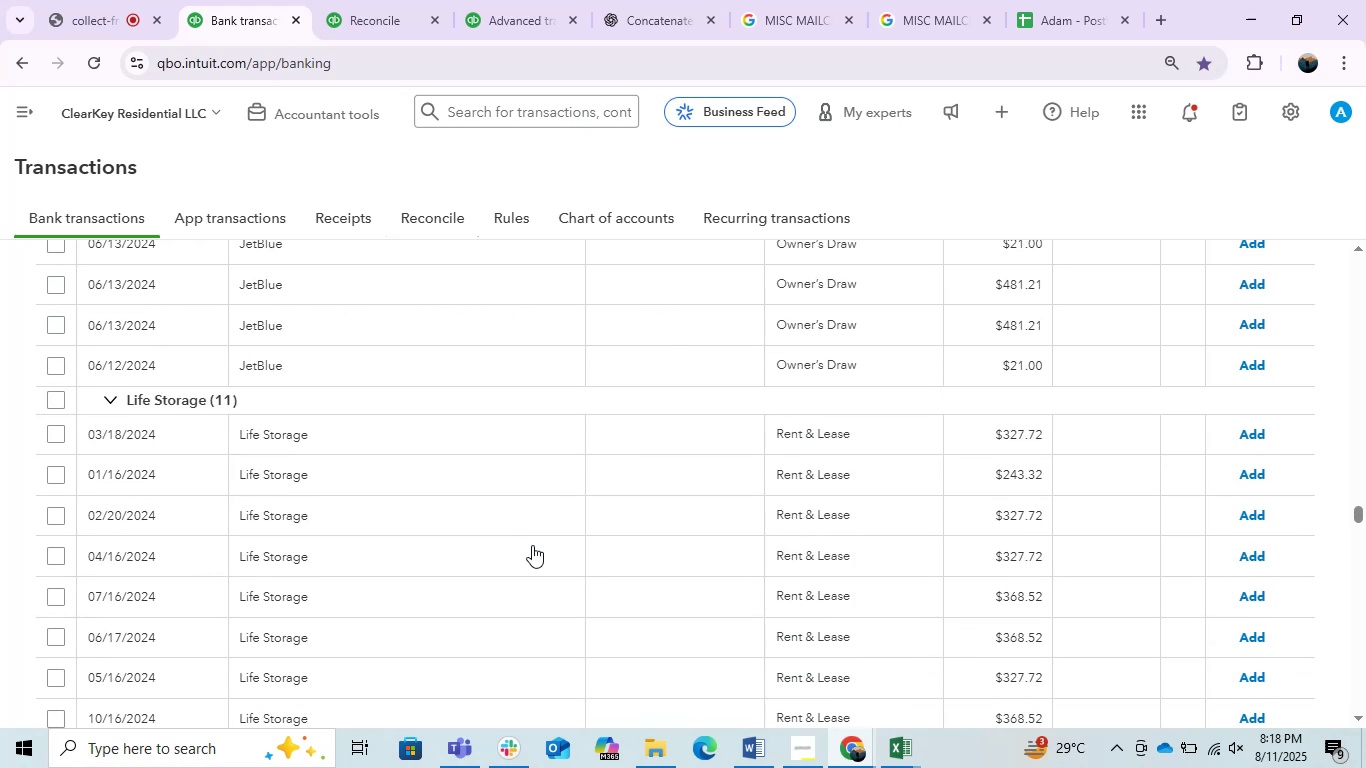 
scroll: coordinate [531, 545], scroll_direction: down, amount: 3.0
 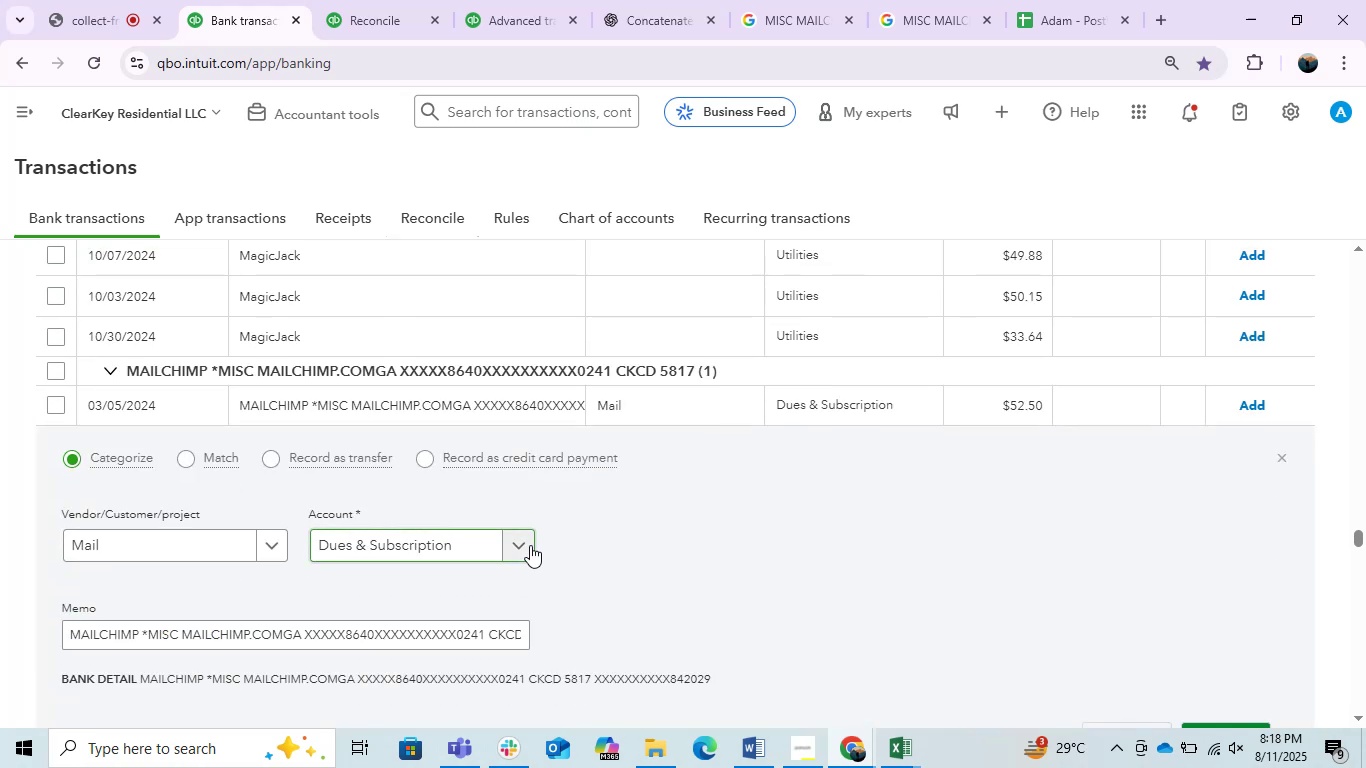 
scroll: coordinate [1365, 282], scroll_direction: up, amount: 26.0
 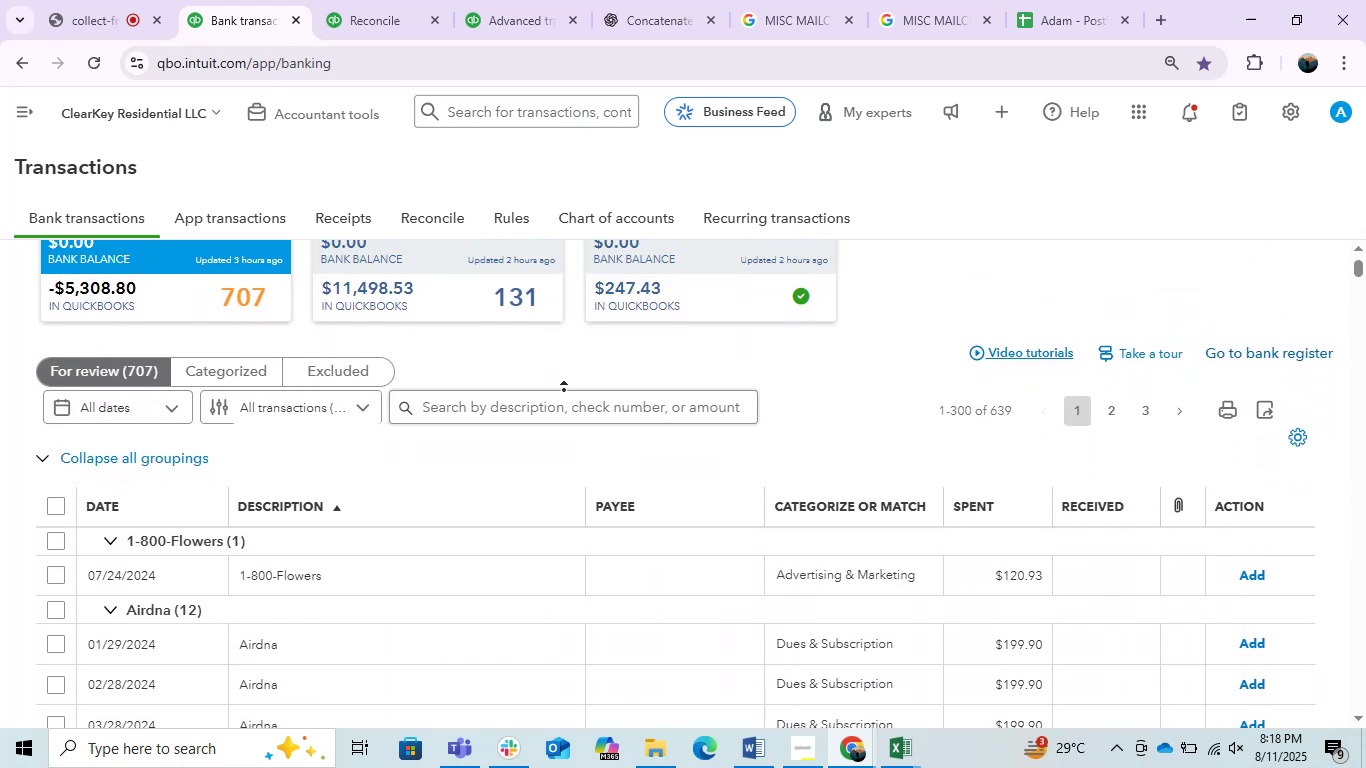 
left_click([709, 491])
 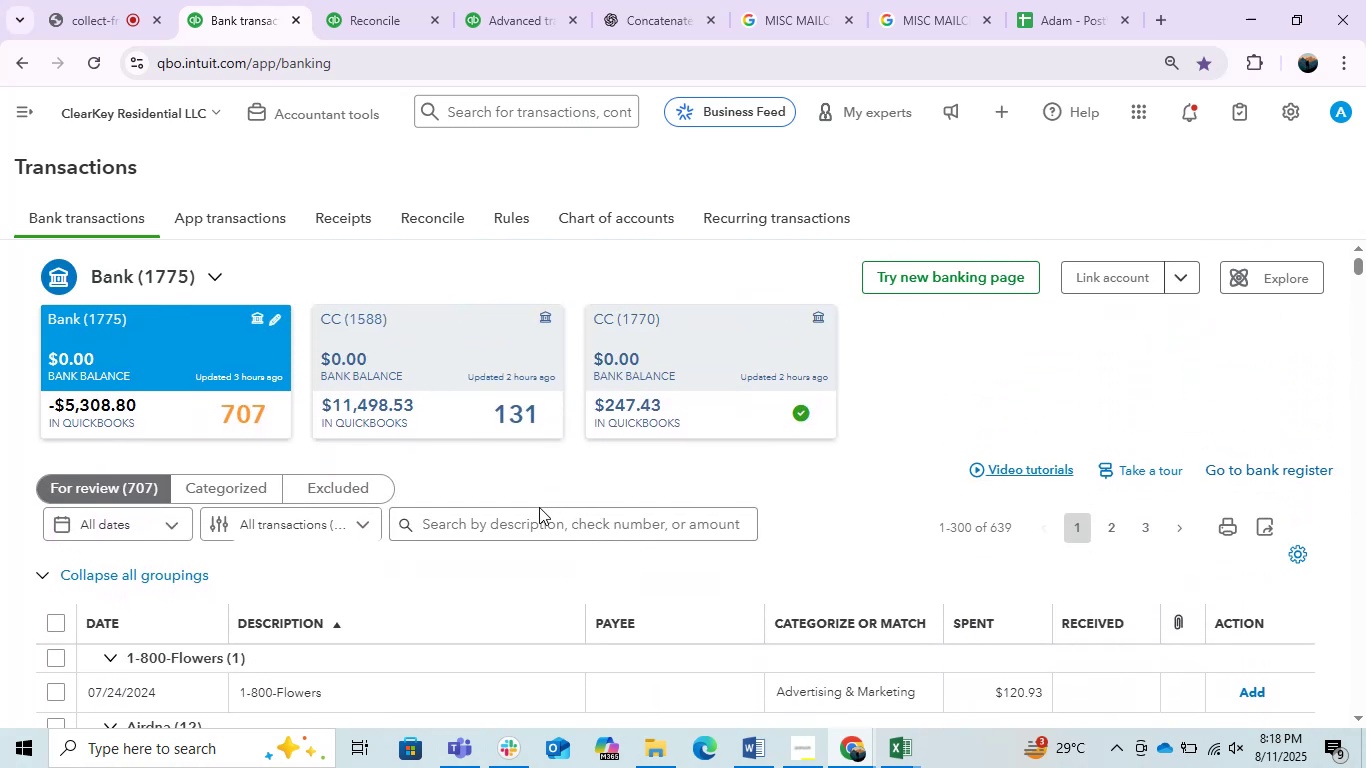 
left_click([531, 514])
 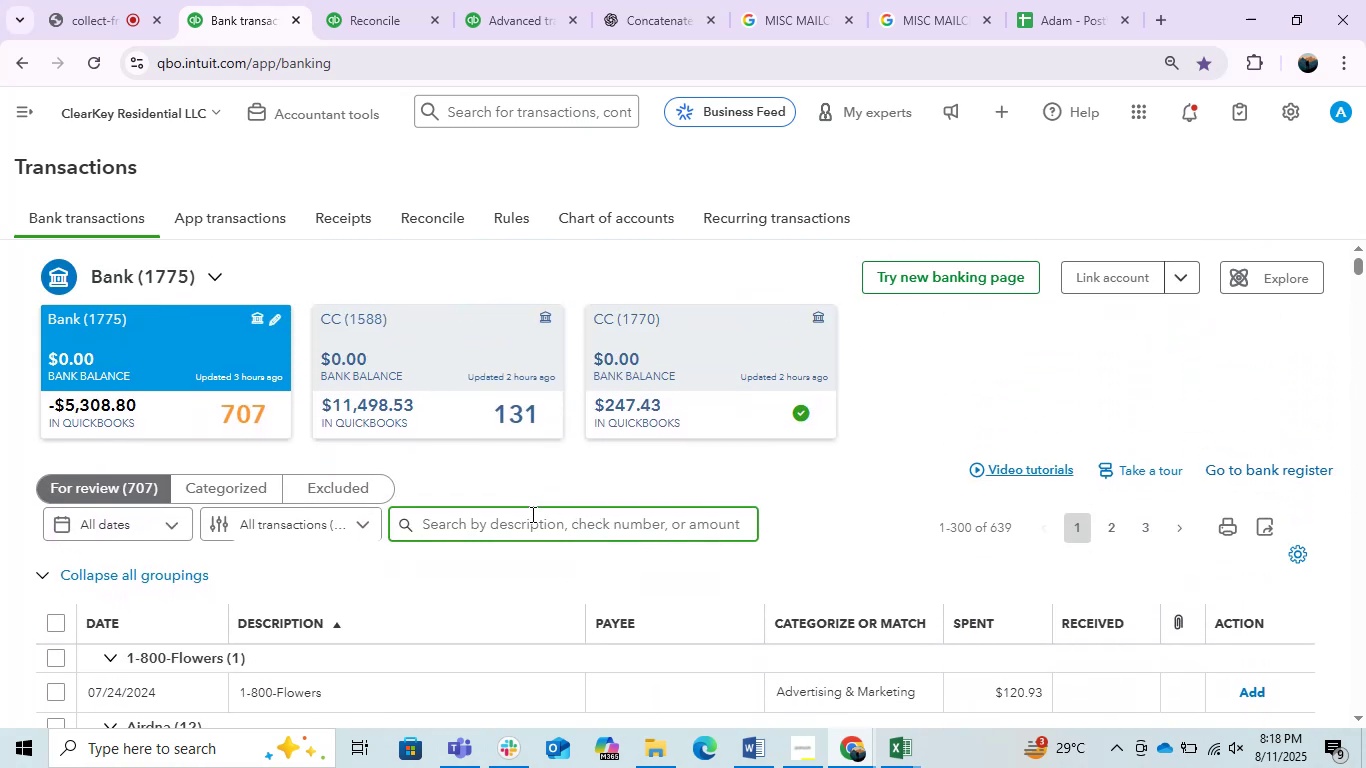 
type(ms)
key(Backspace)
type(ailchip)
 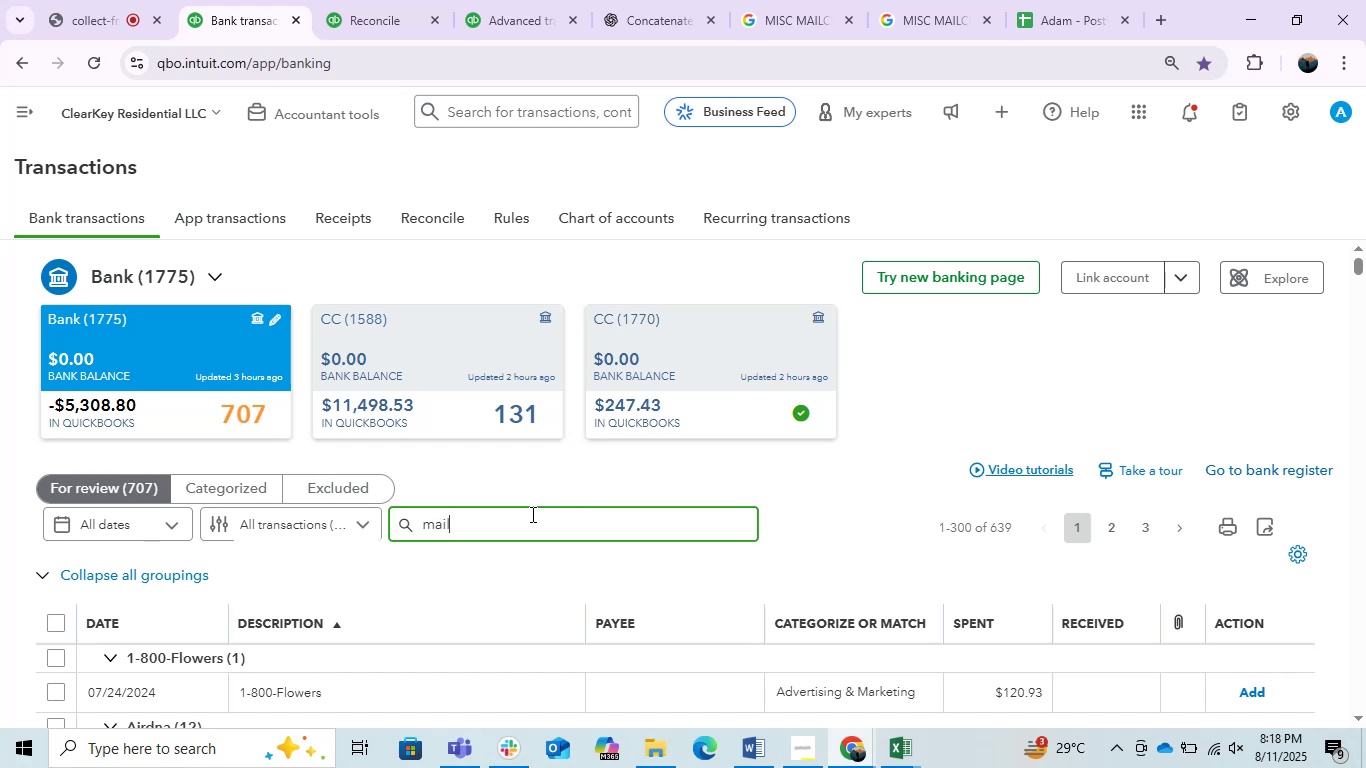 
key(Enter)
 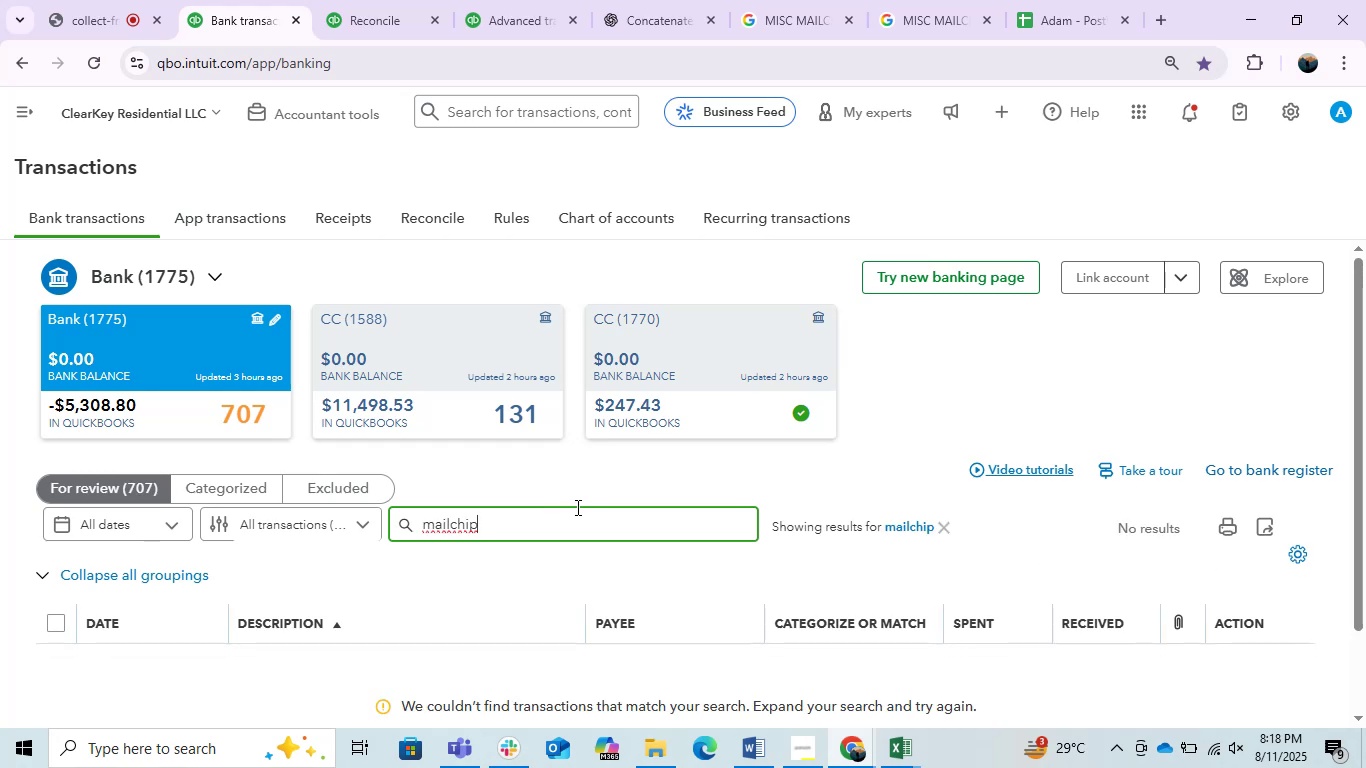 
wait(7.0)
 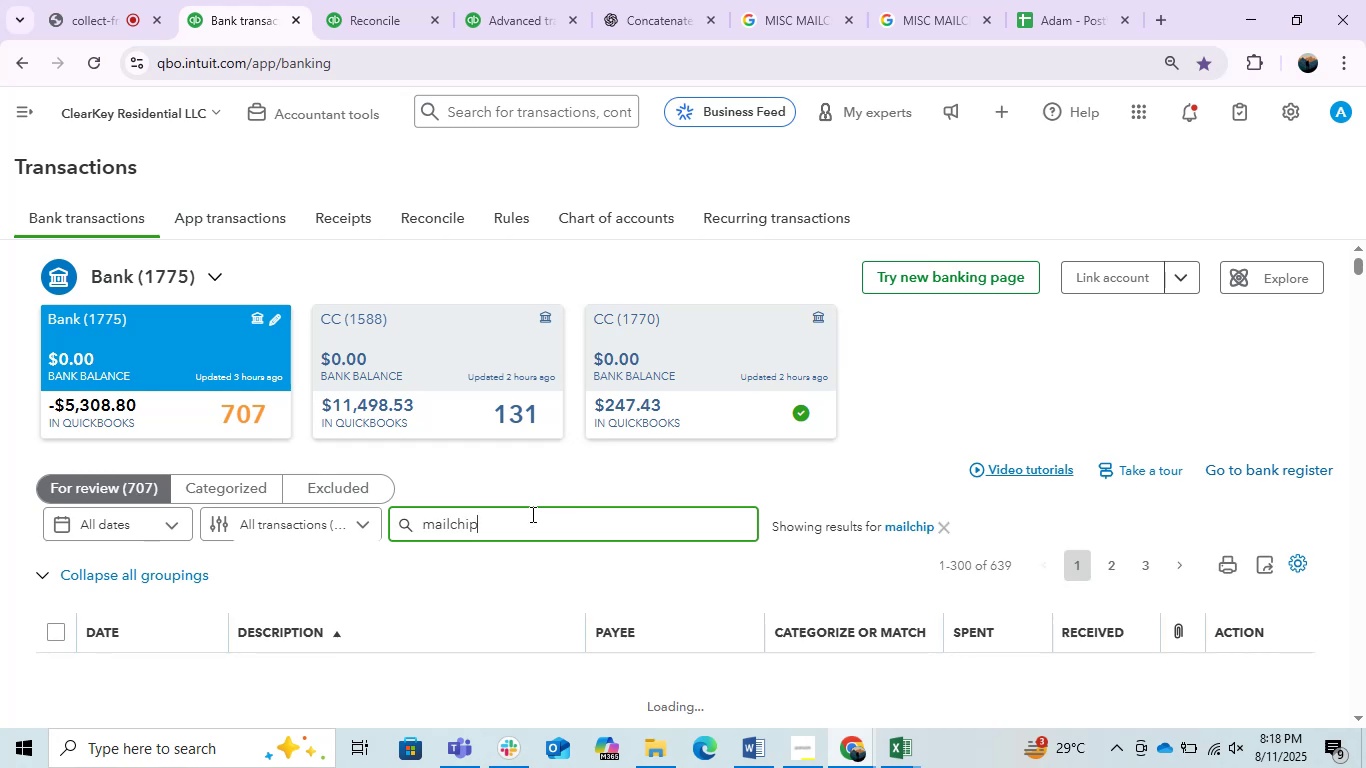 
left_click([905, 0])
 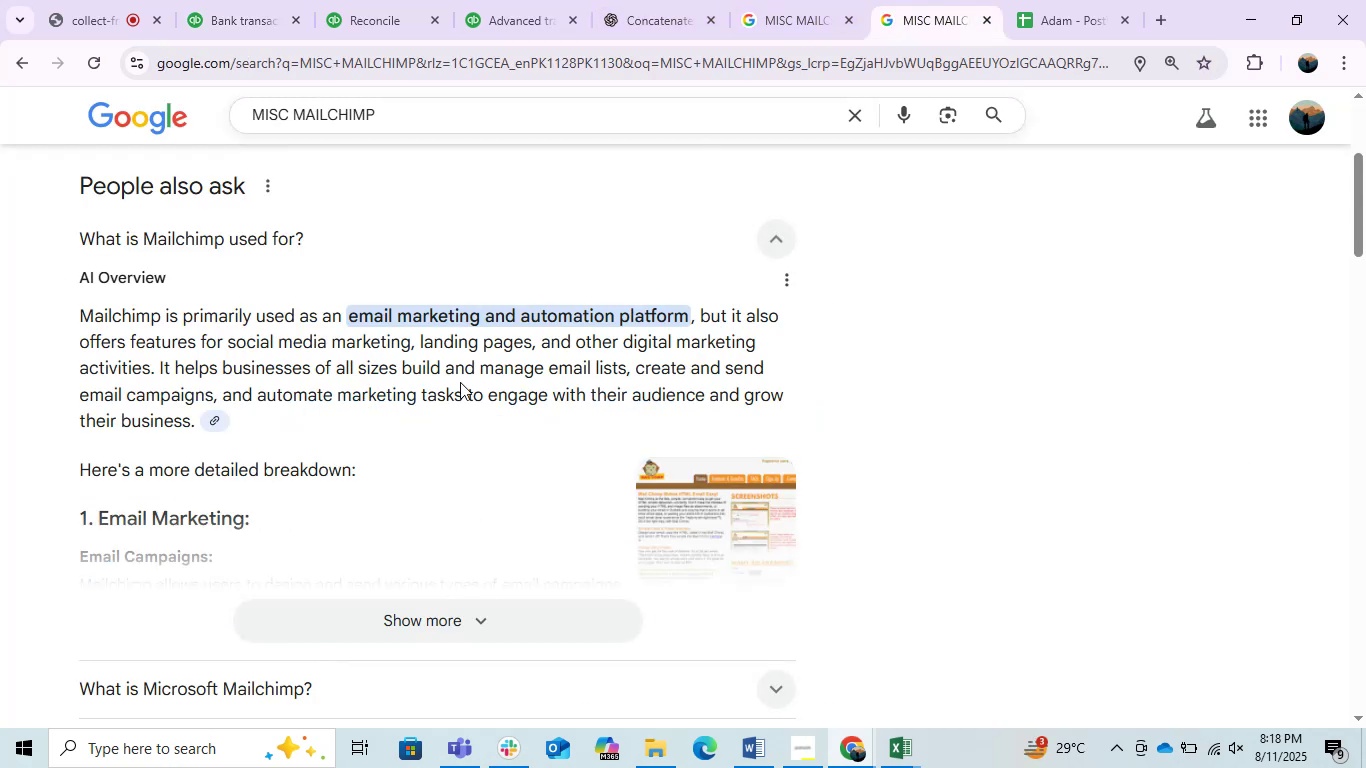 
scroll: coordinate [406, 364], scroll_direction: up, amount: 1.0
 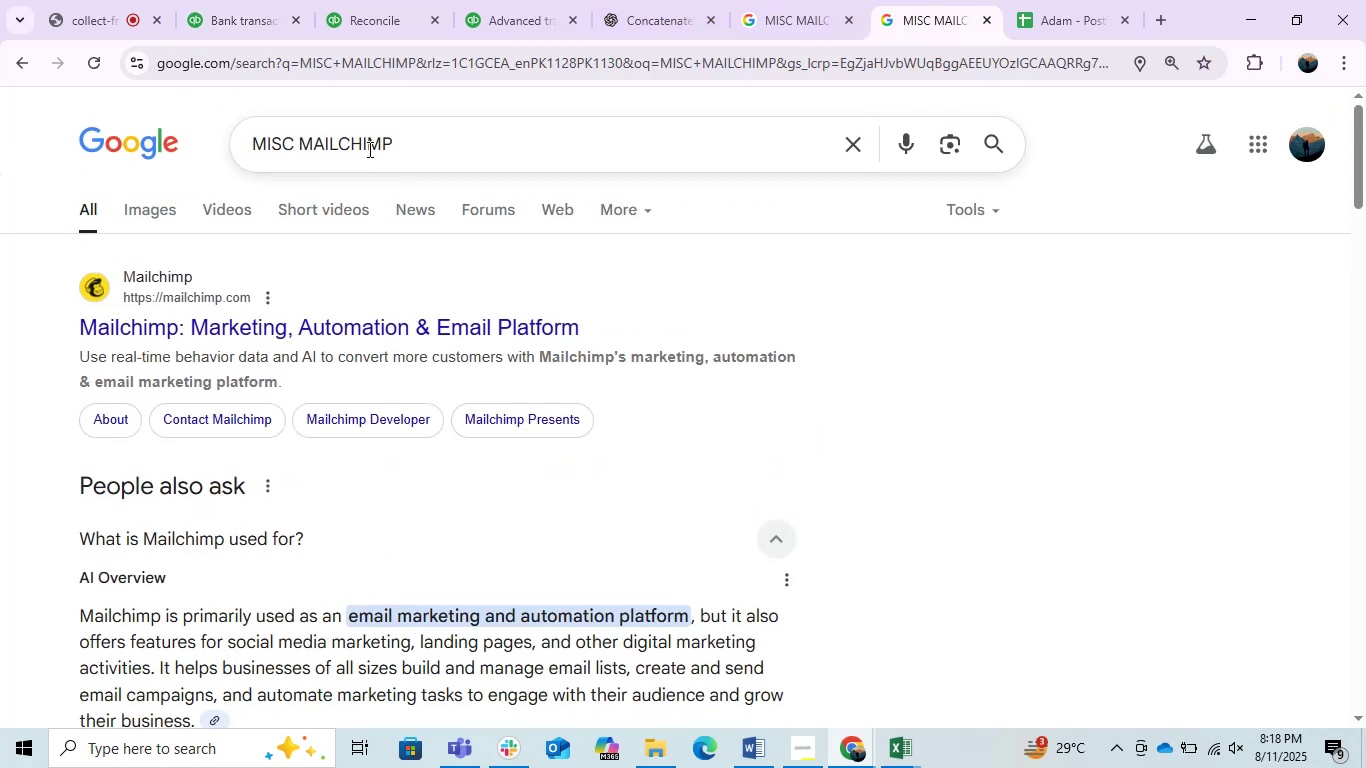 
left_click_drag(start_coordinate=[409, 145], to_coordinate=[305, 146])
 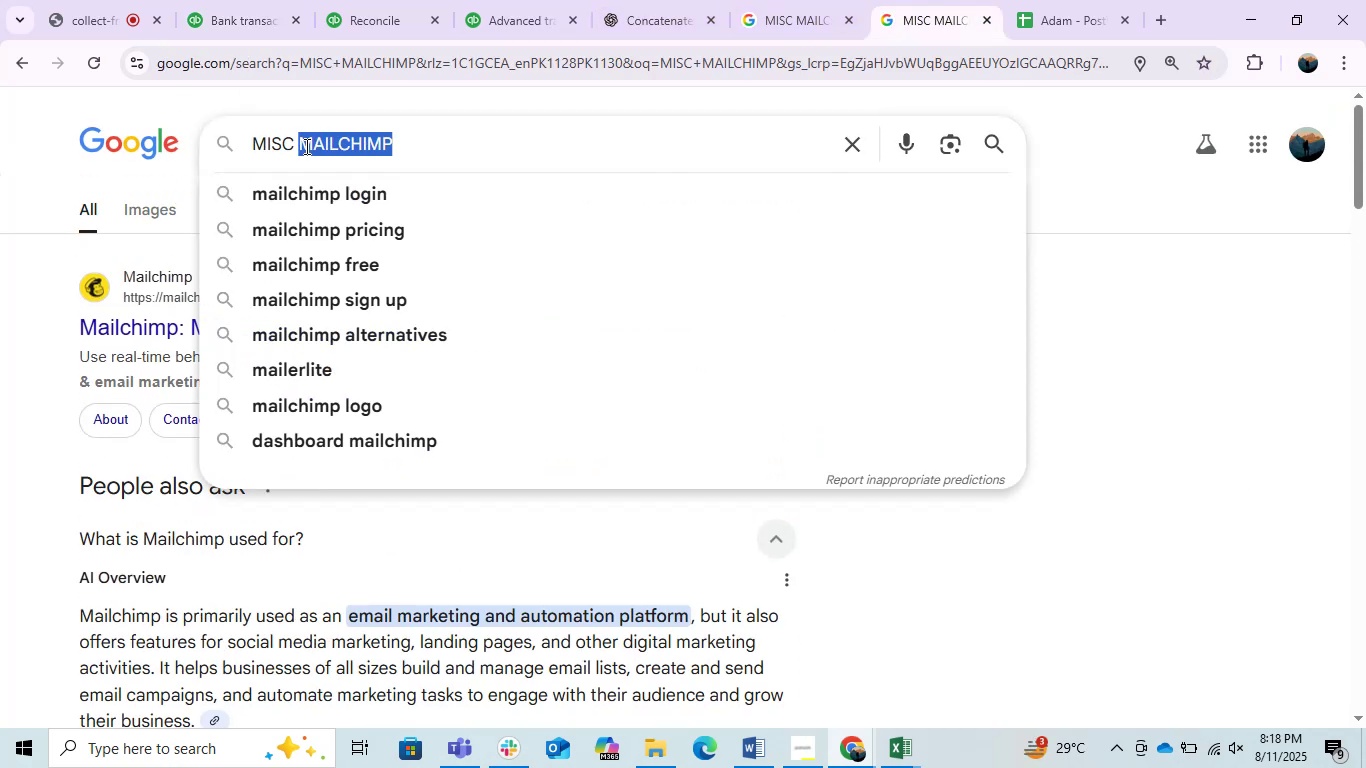 
key(Control+C)
 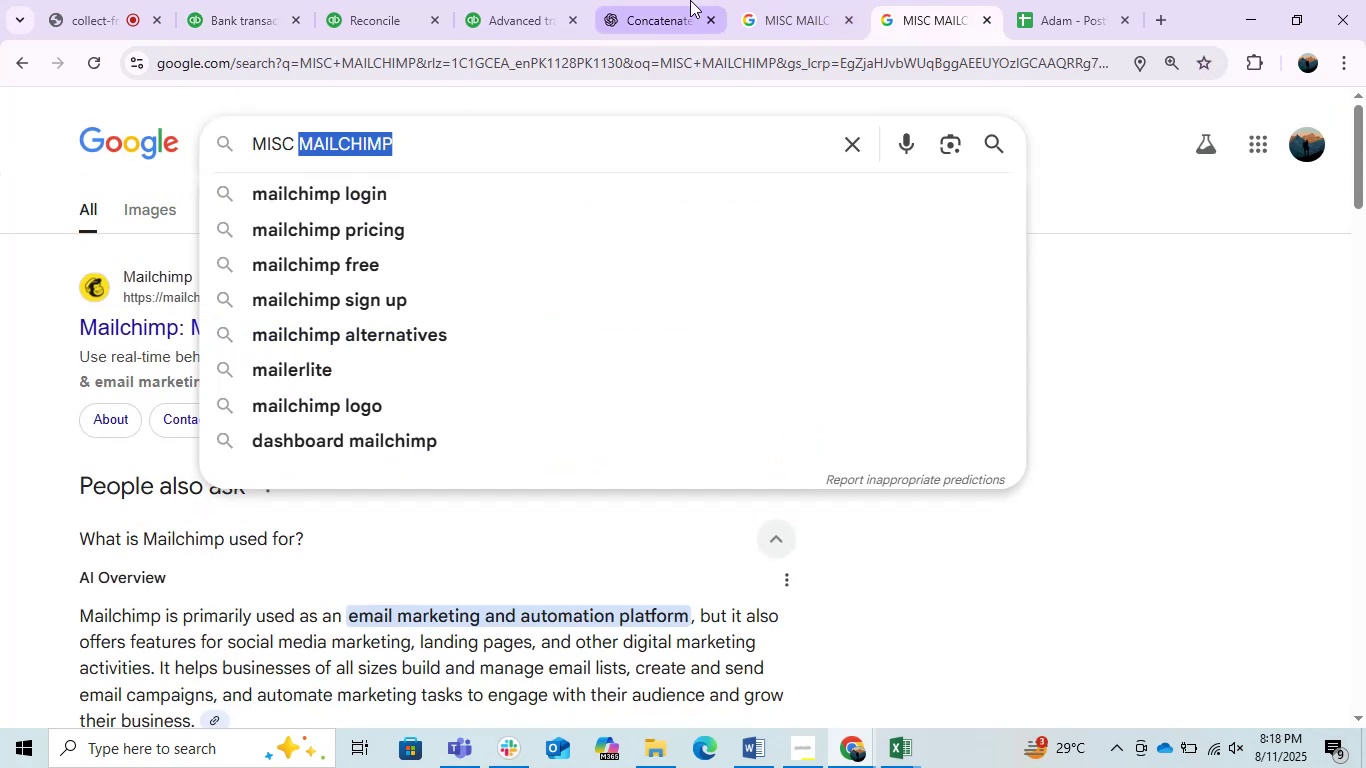 
left_click([690, 0])
 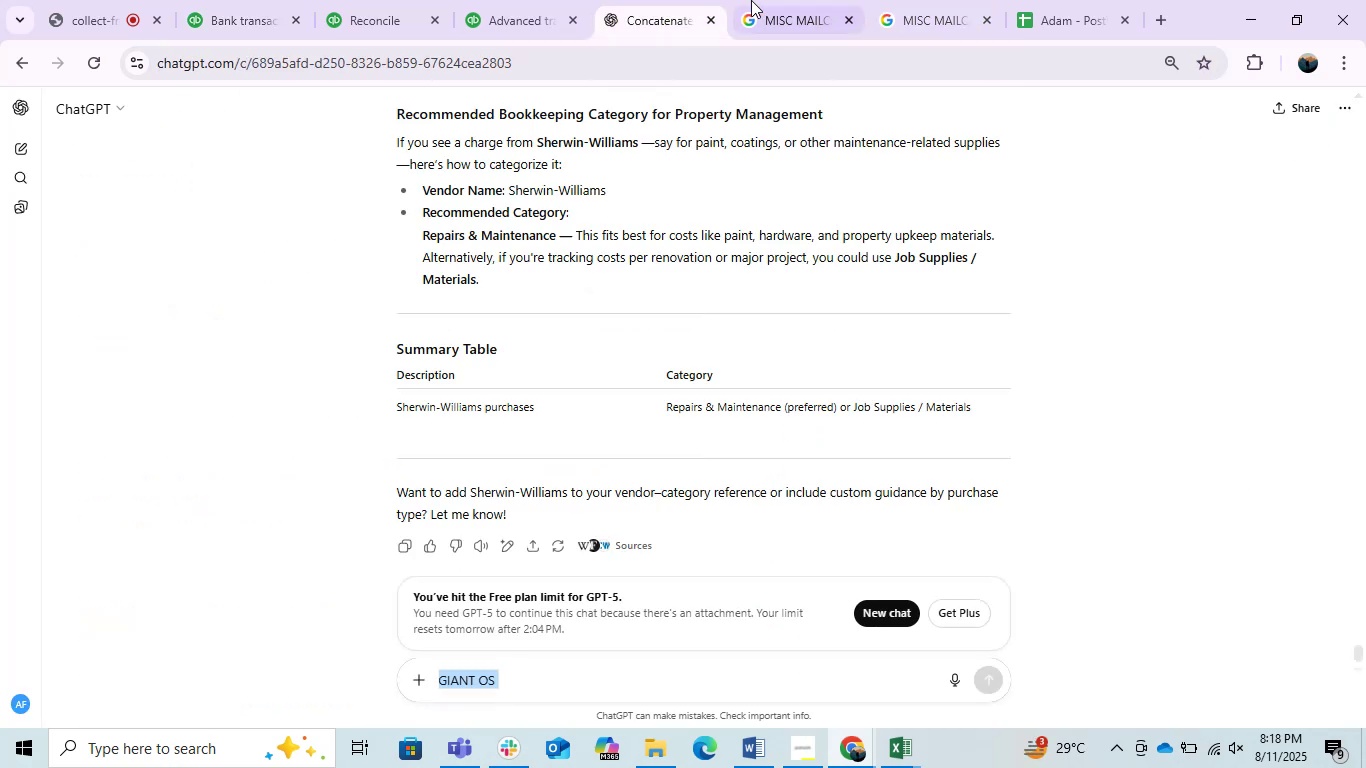 
left_click([823, 0])
 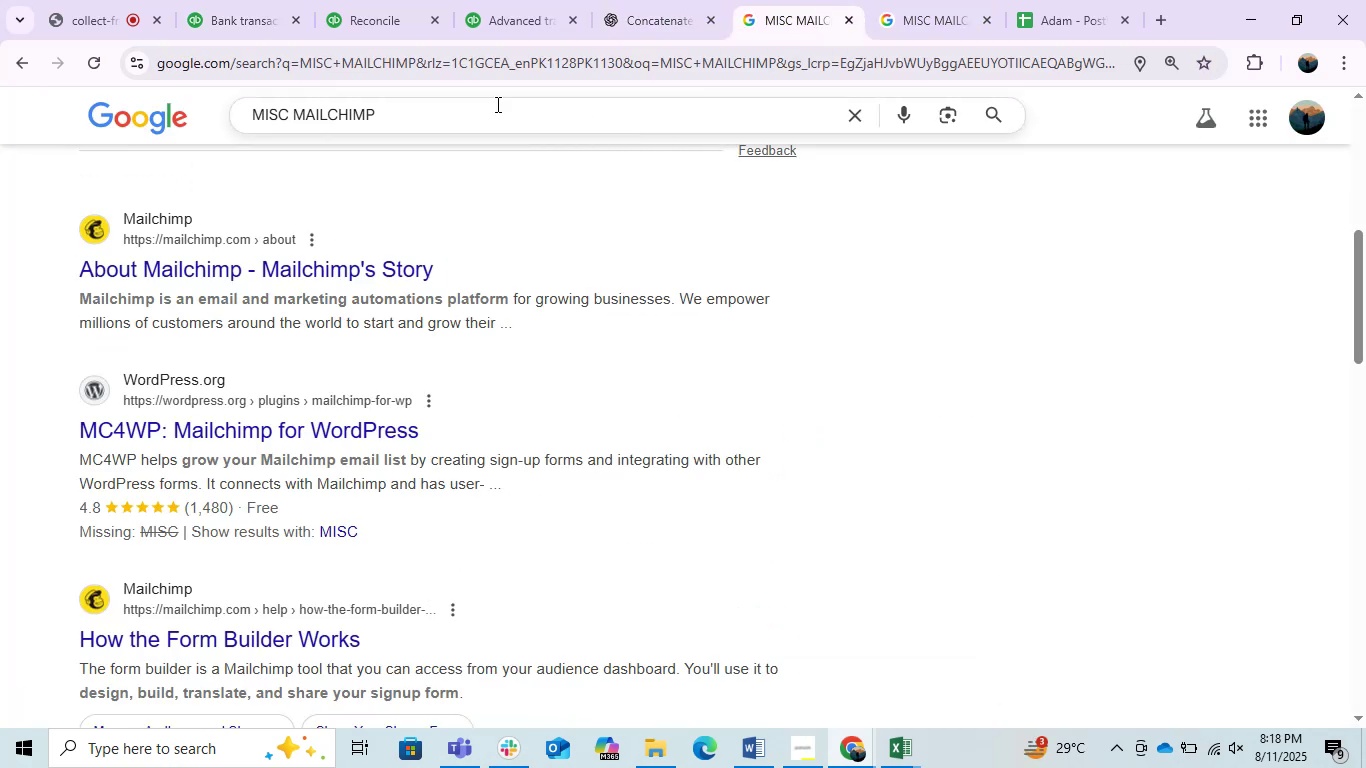 
double_click([496, 104])
 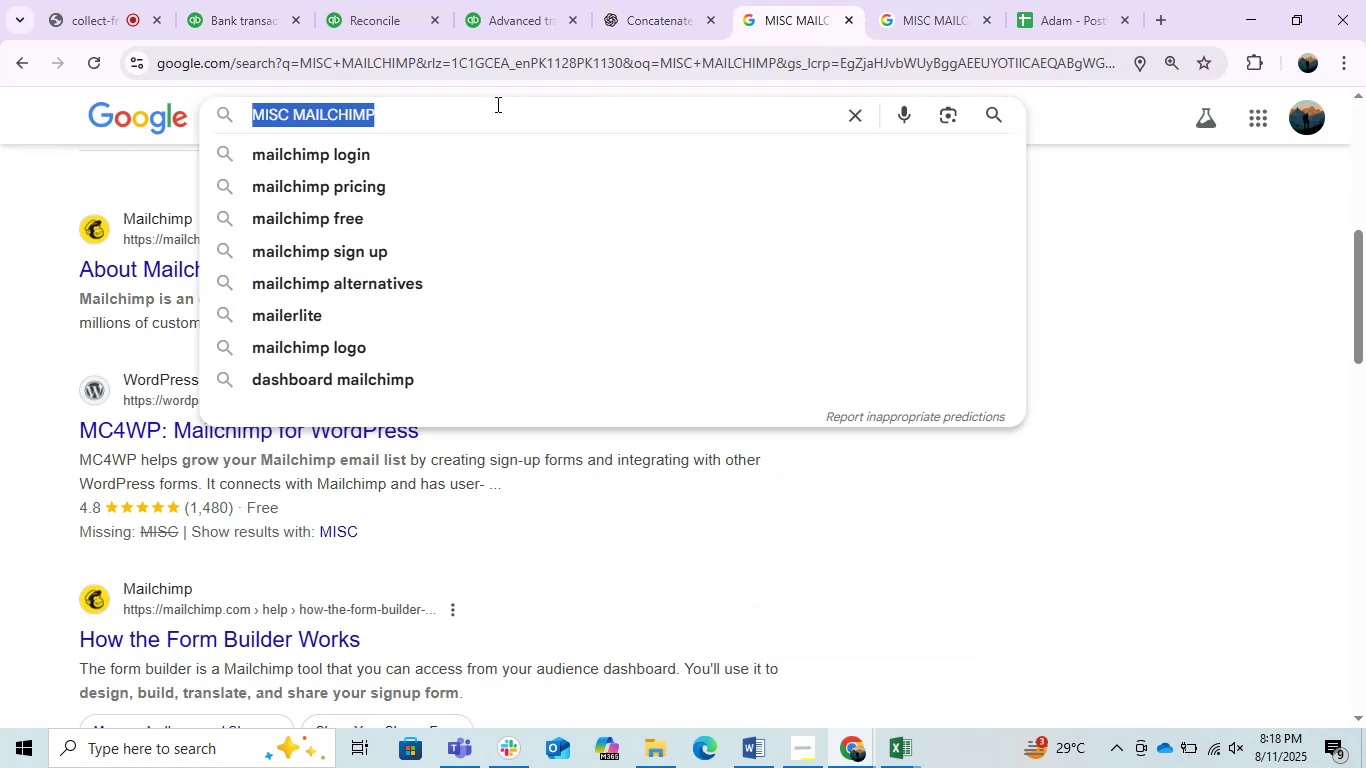 
triple_click([496, 104])
 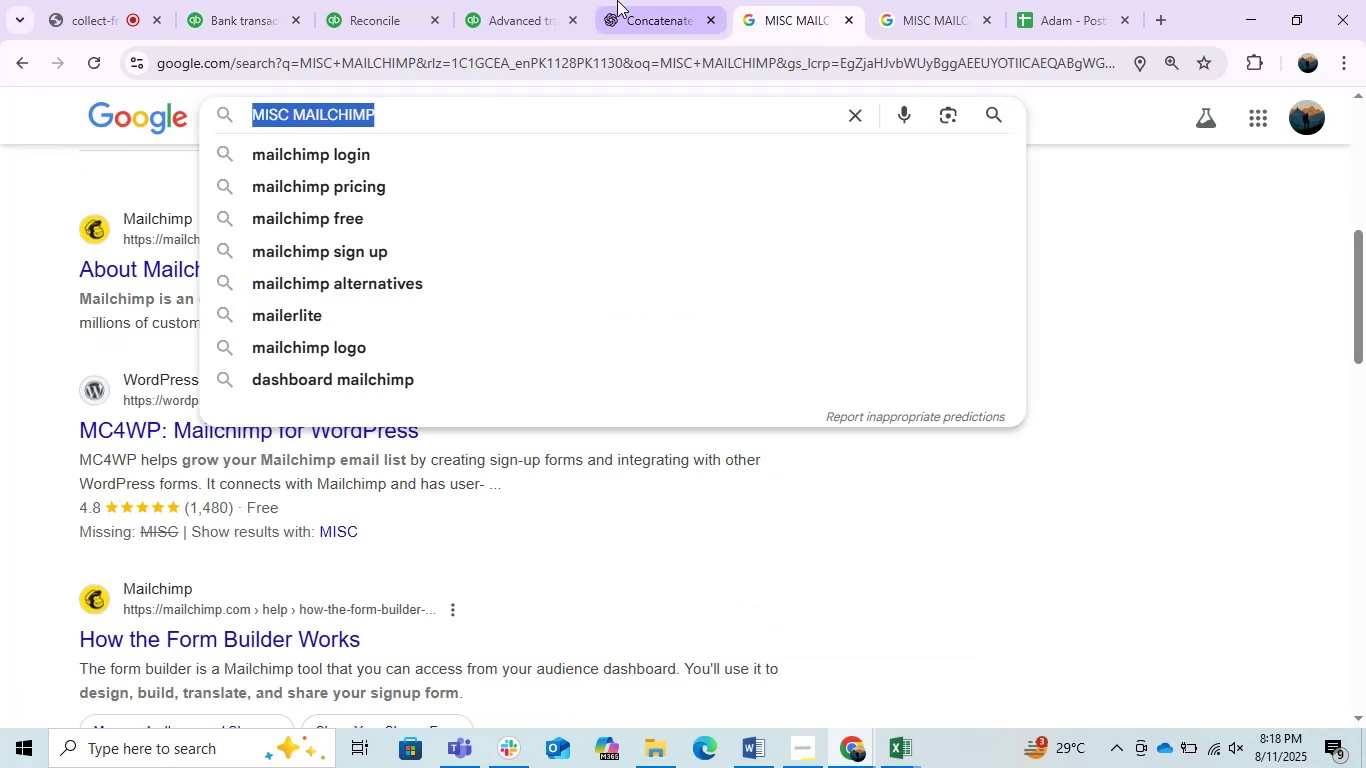 
left_click([629, 0])
 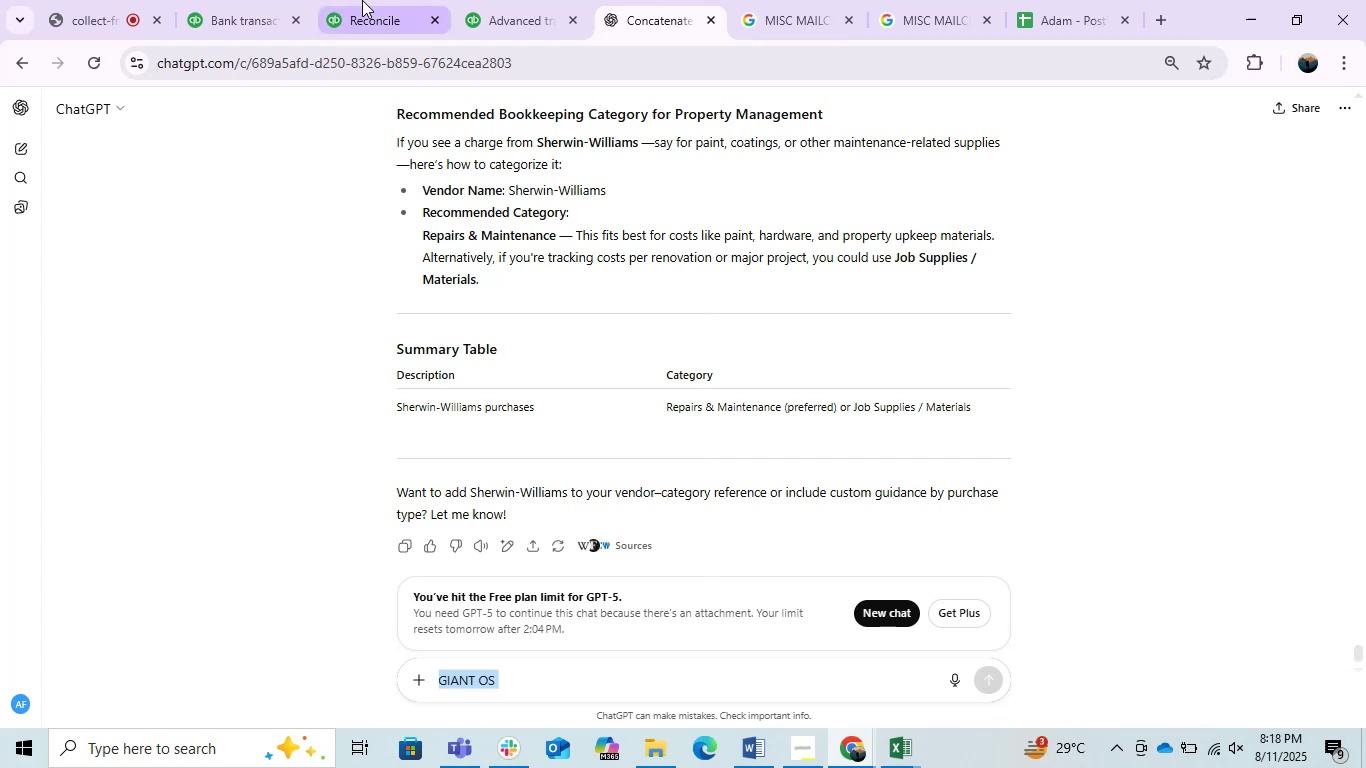 
left_click([256, 0])
 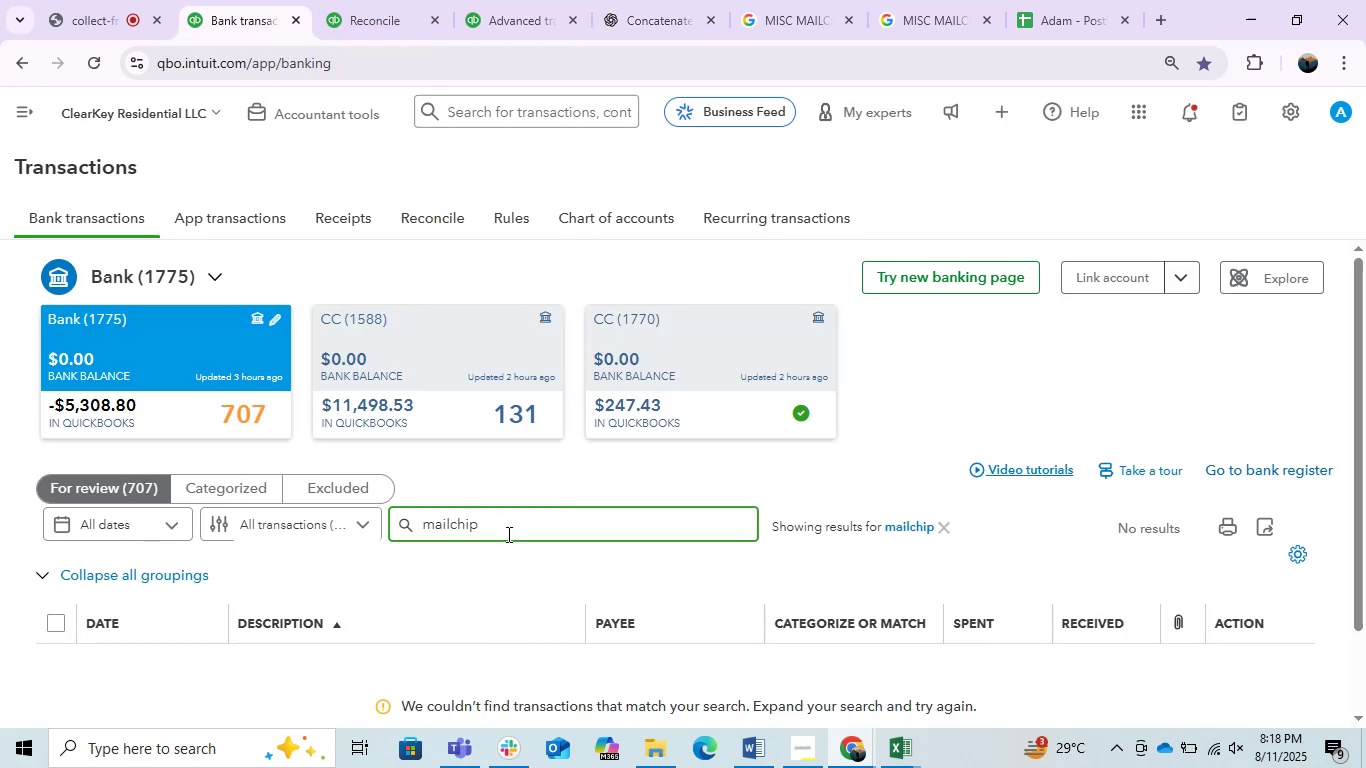 
double_click([507, 534])
 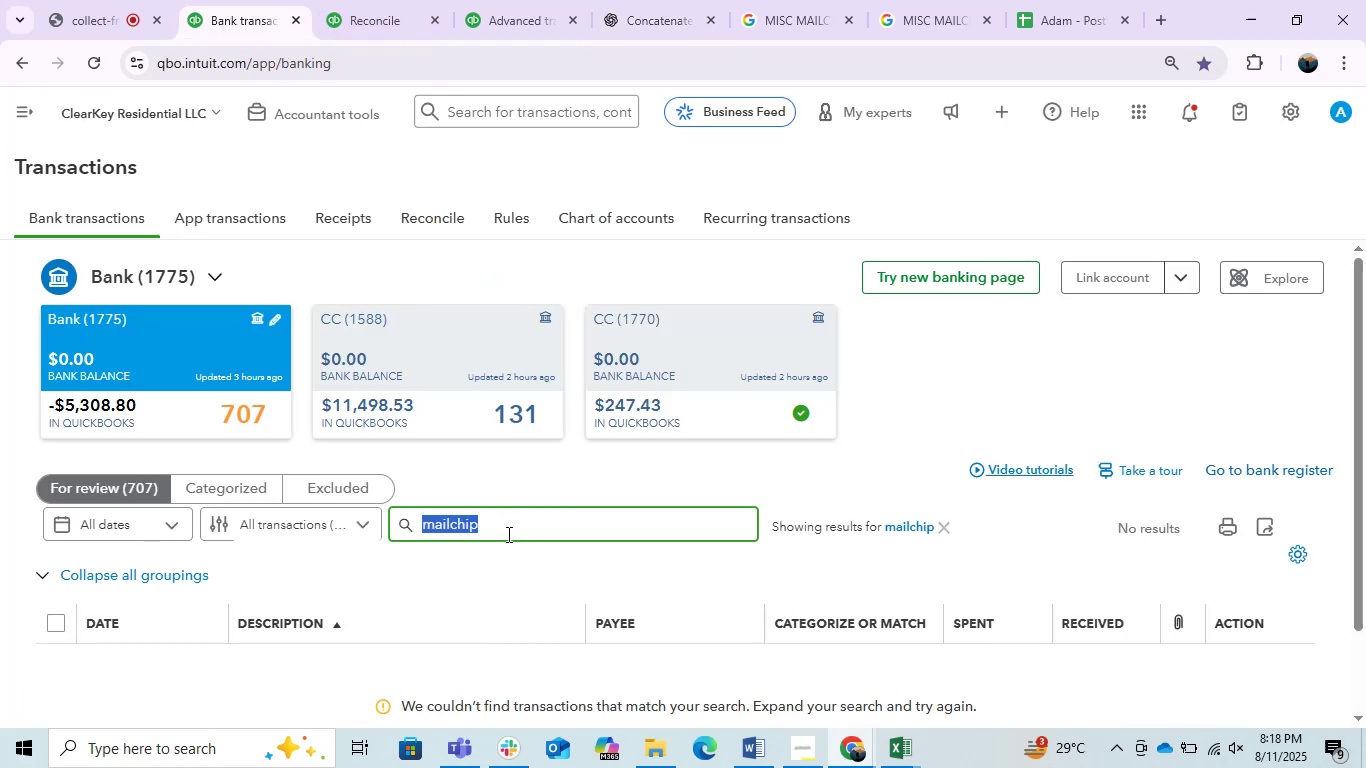 
triple_click([507, 534])
 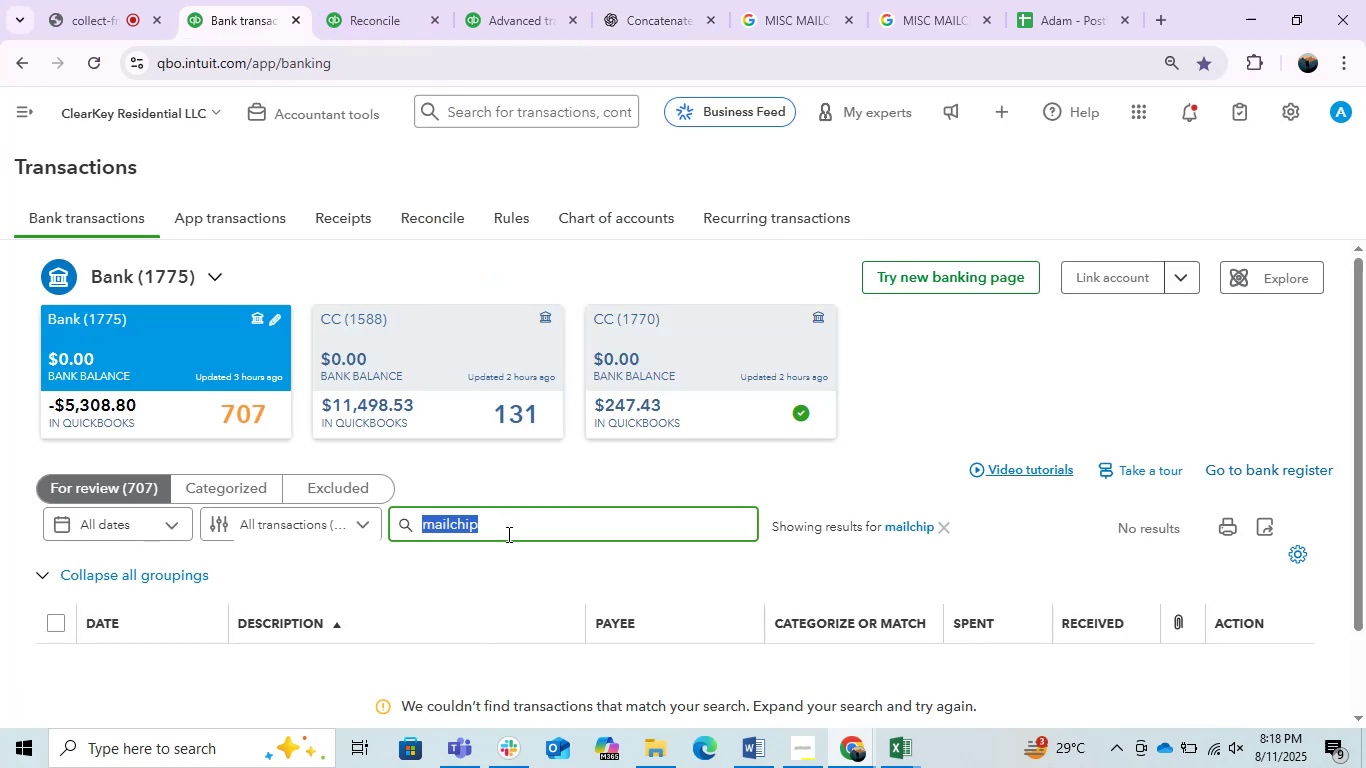 
key(Control+V)
 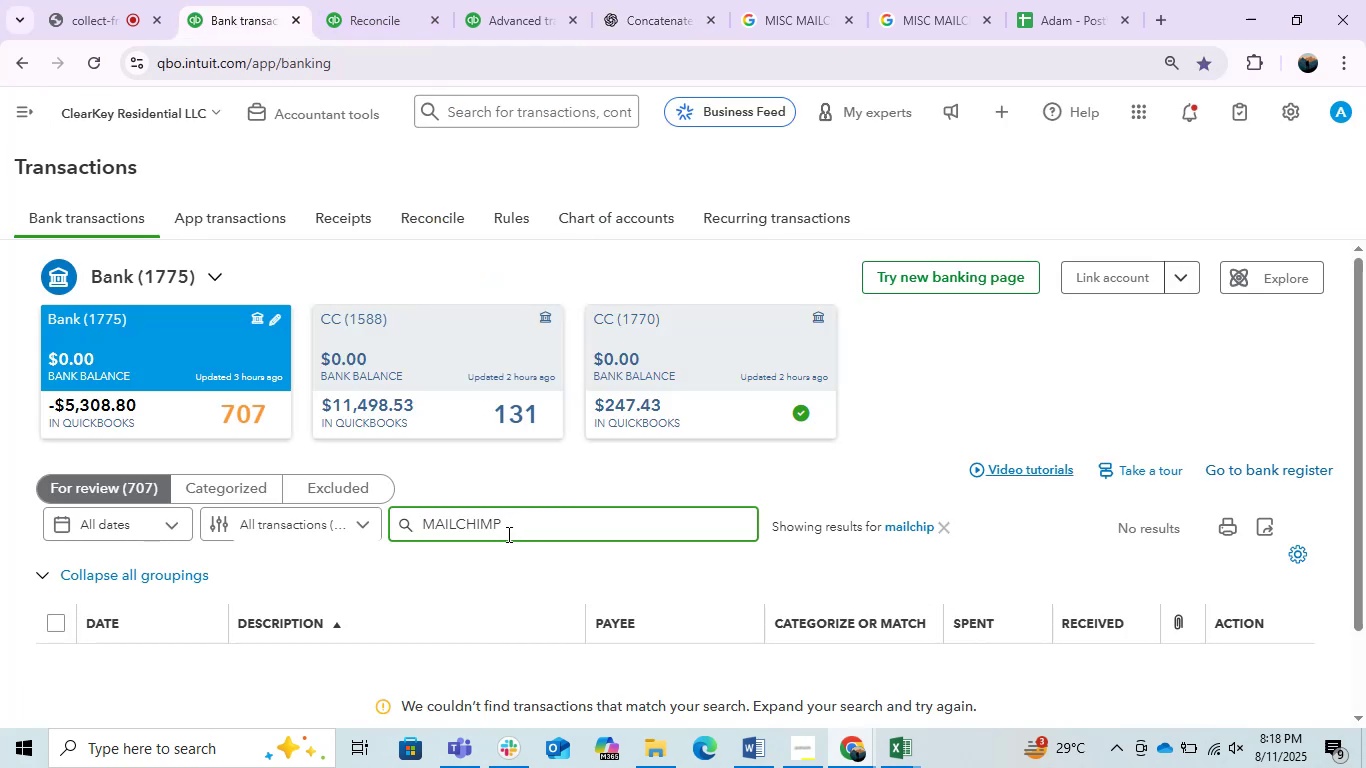 
key(Enter)
 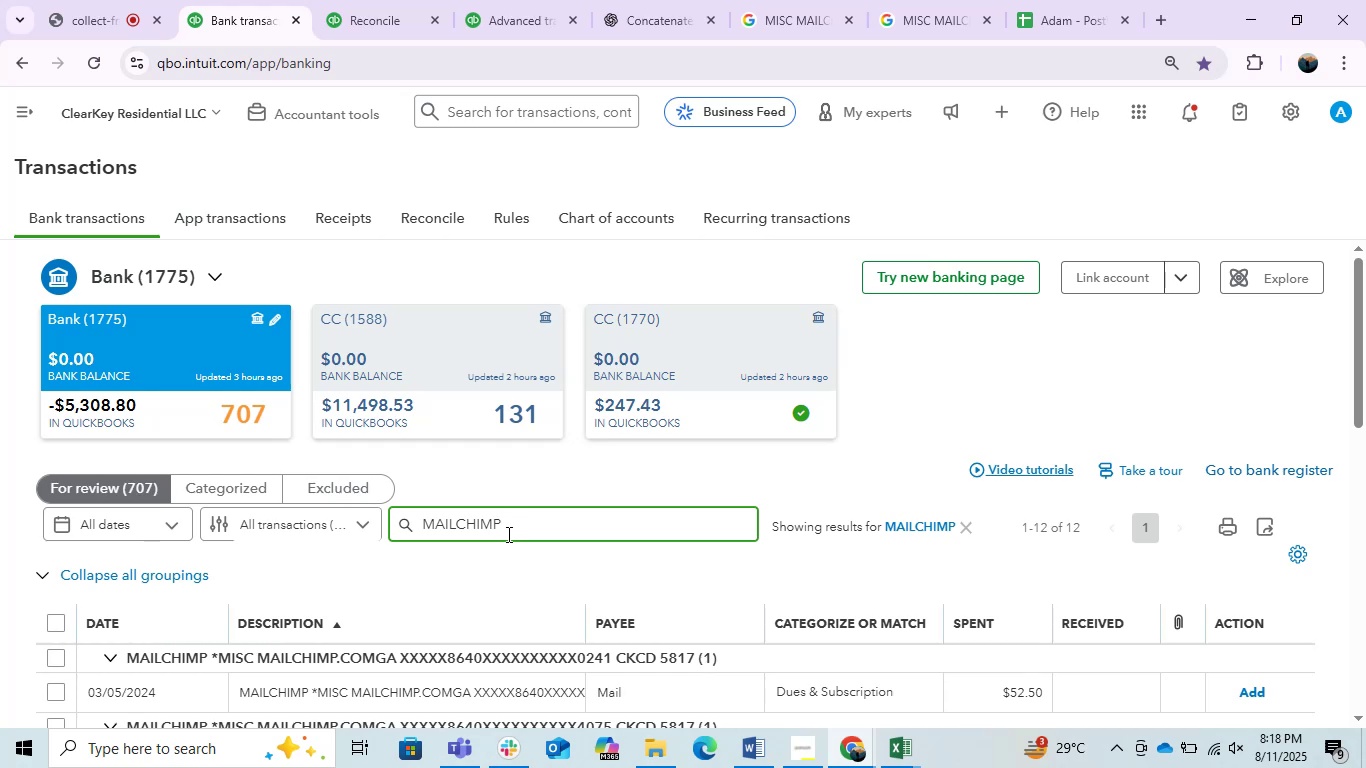 
wait(14.66)
 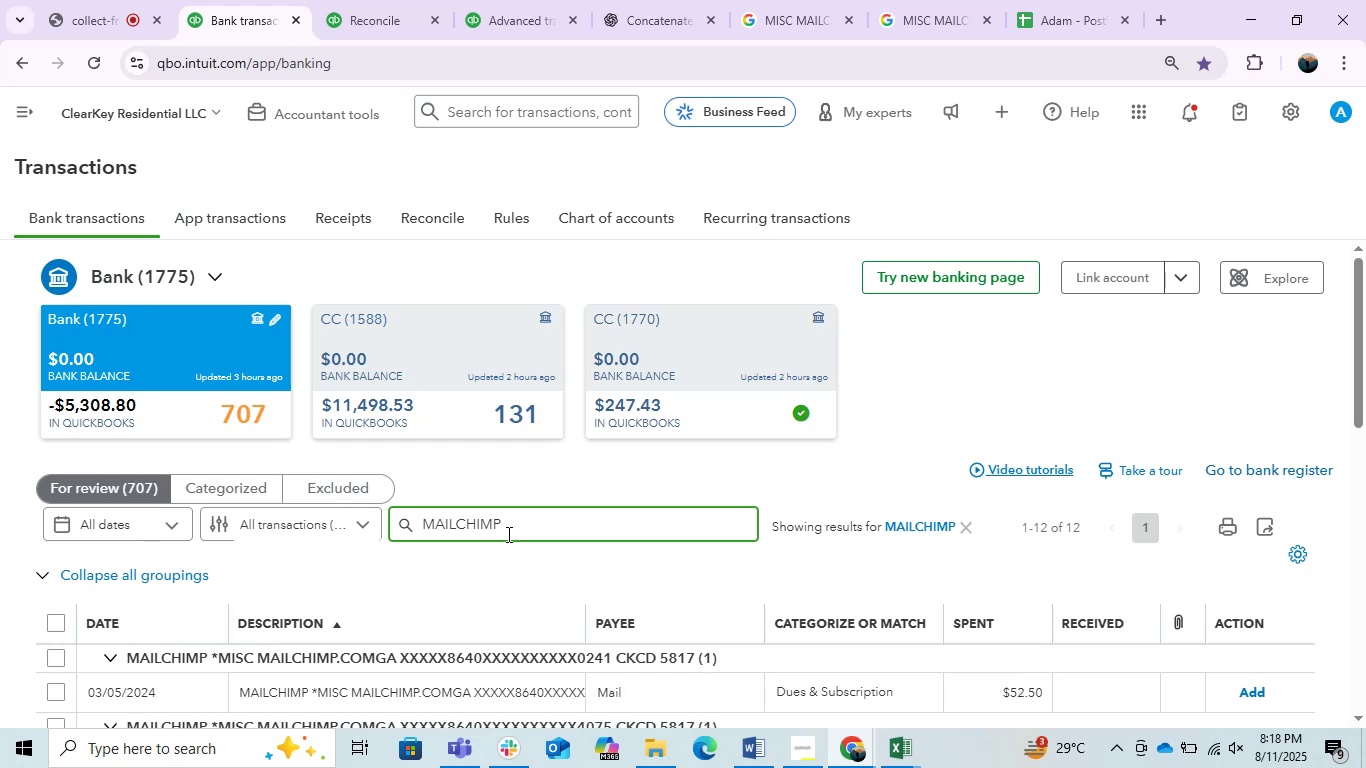 
scroll: coordinate [695, 556], scroll_direction: down, amount: 1.0
 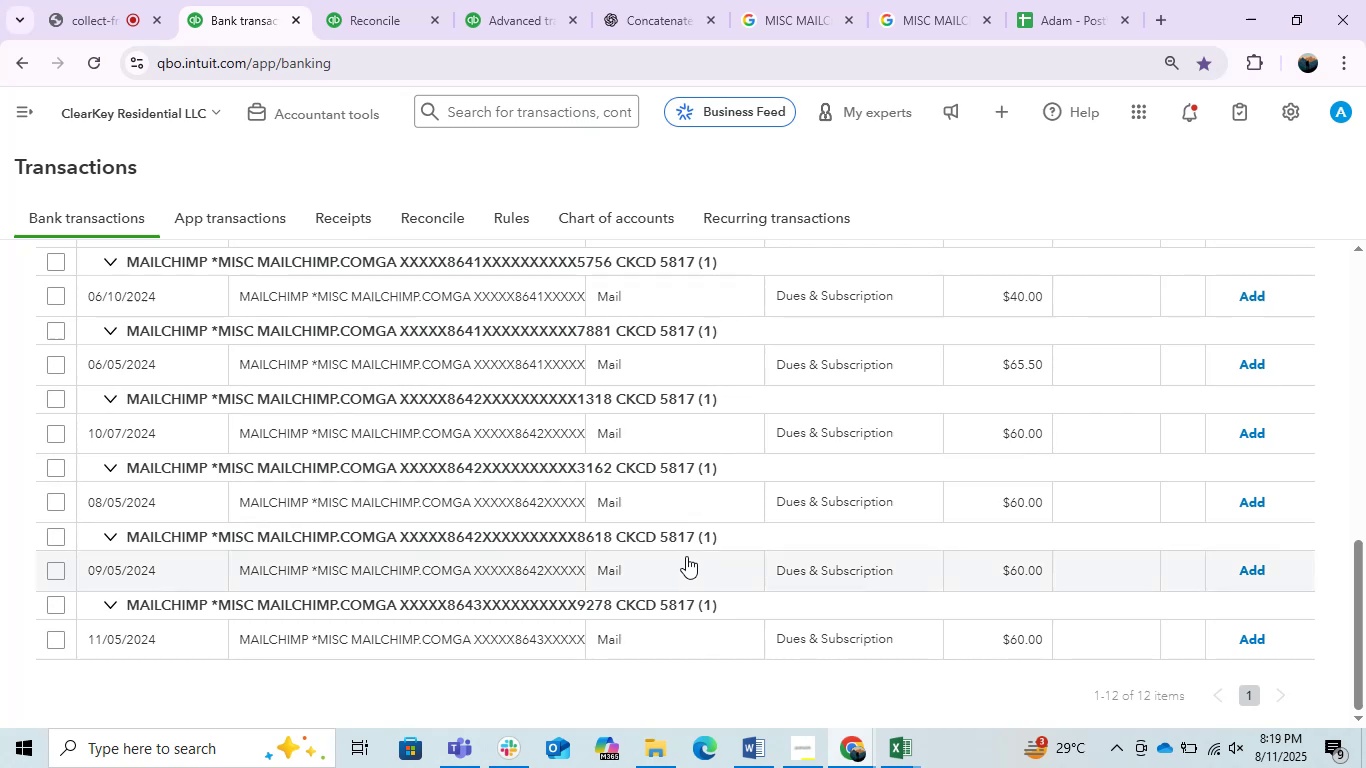 
scroll: coordinate [686, 556], scroll_direction: up, amount: 2.0
 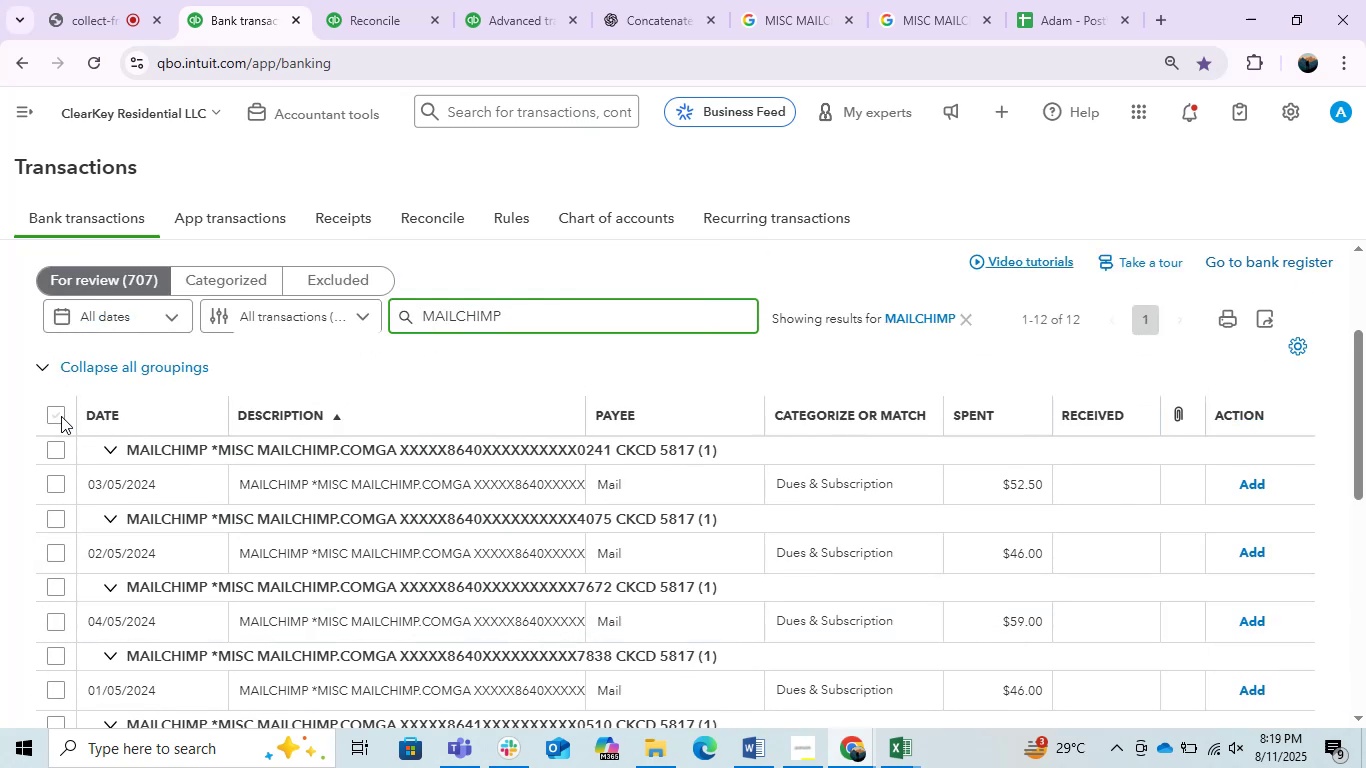 
left_click_drag(start_coordinate=[527, 312], to_coordinate=[360, 313])
 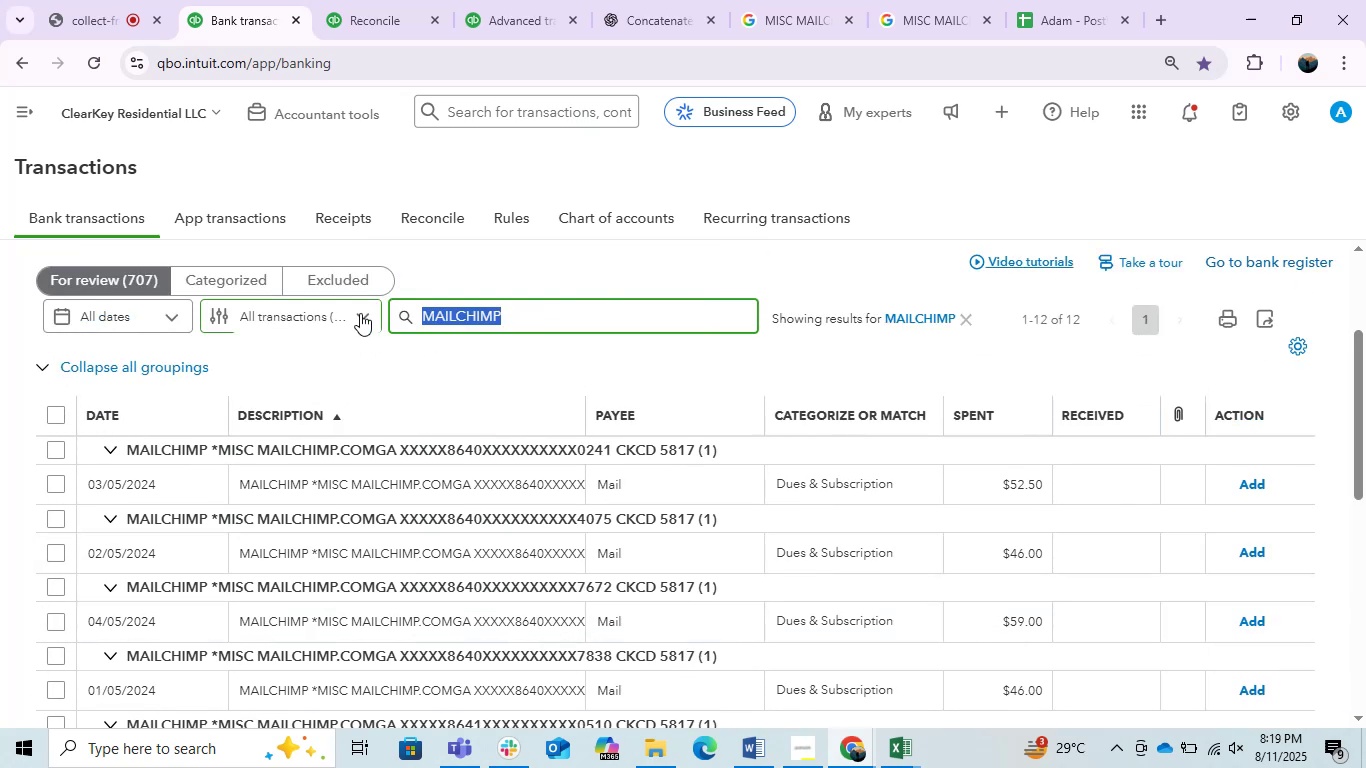 
key(Control+C)
 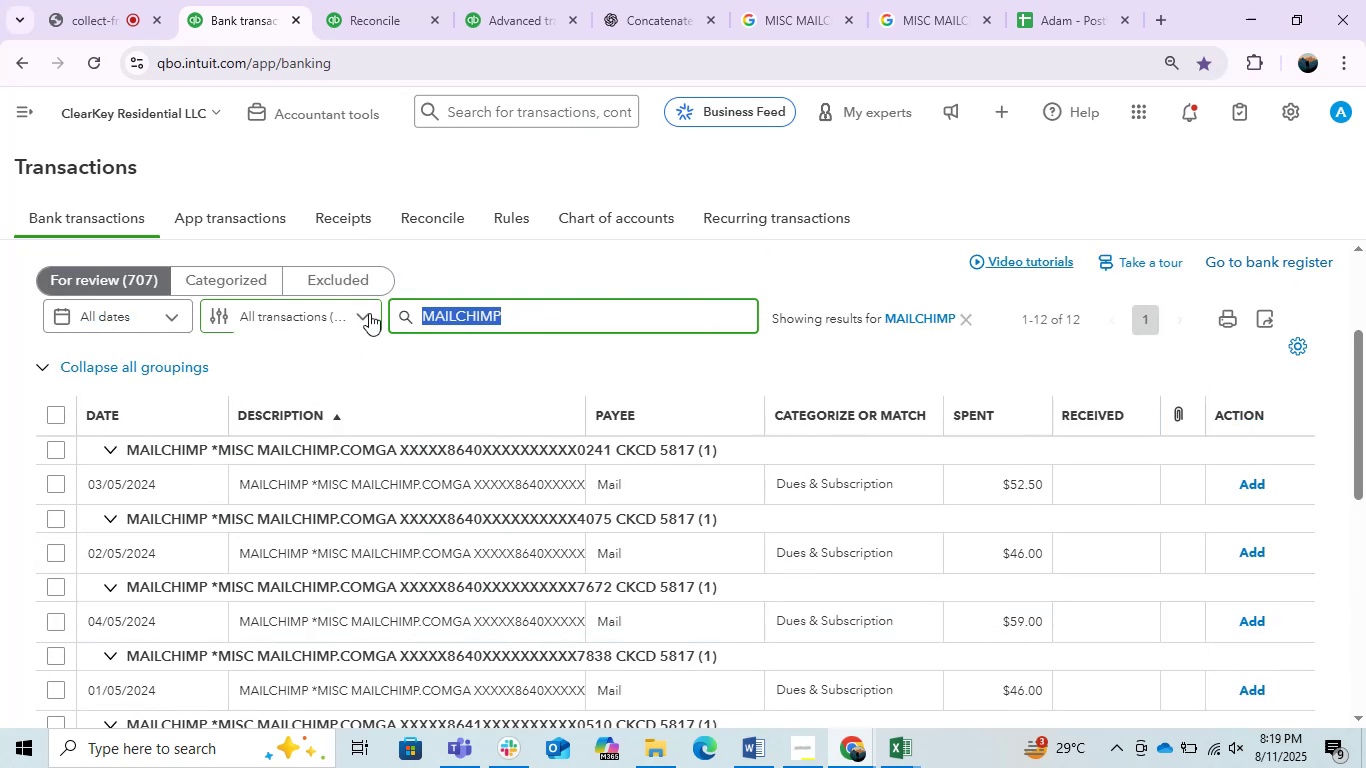 
key(Control+C)
 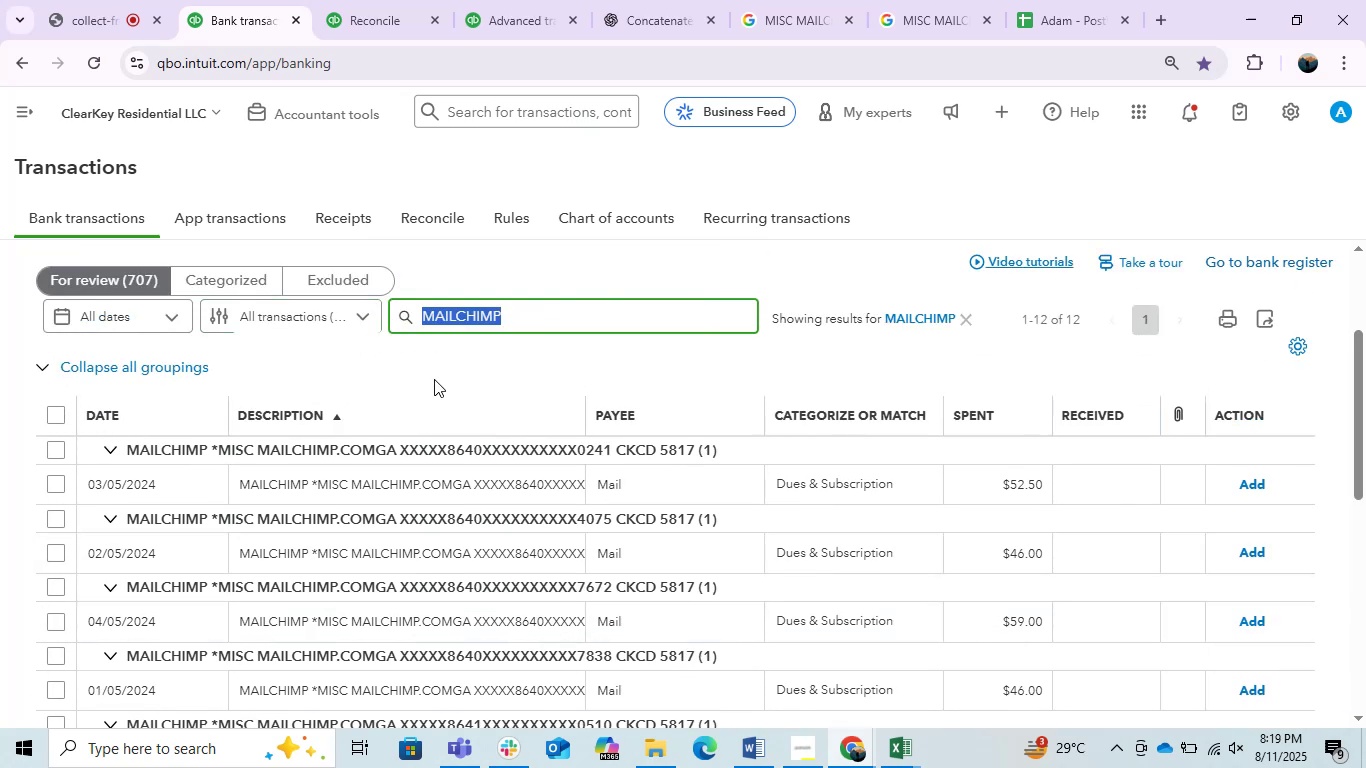 
key(Control+C)
 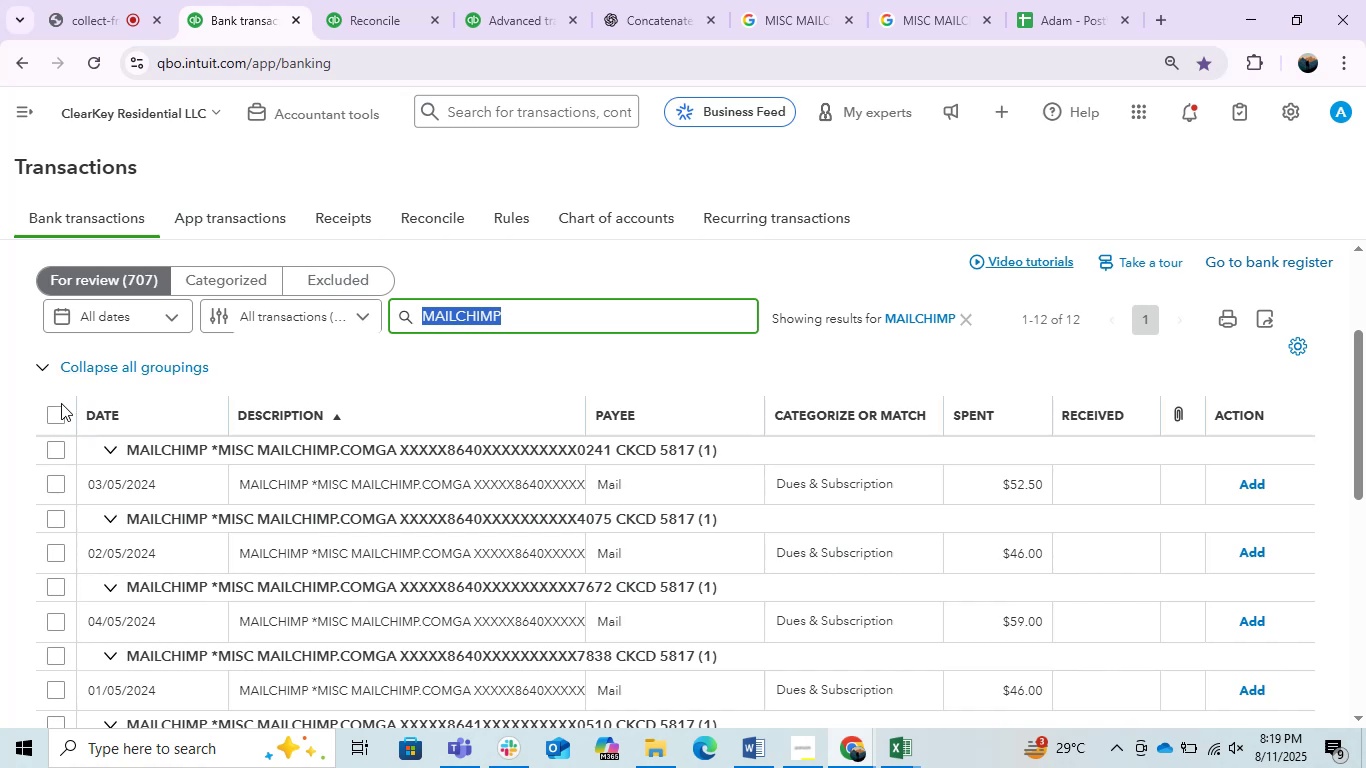 
left_click([57, 415])
 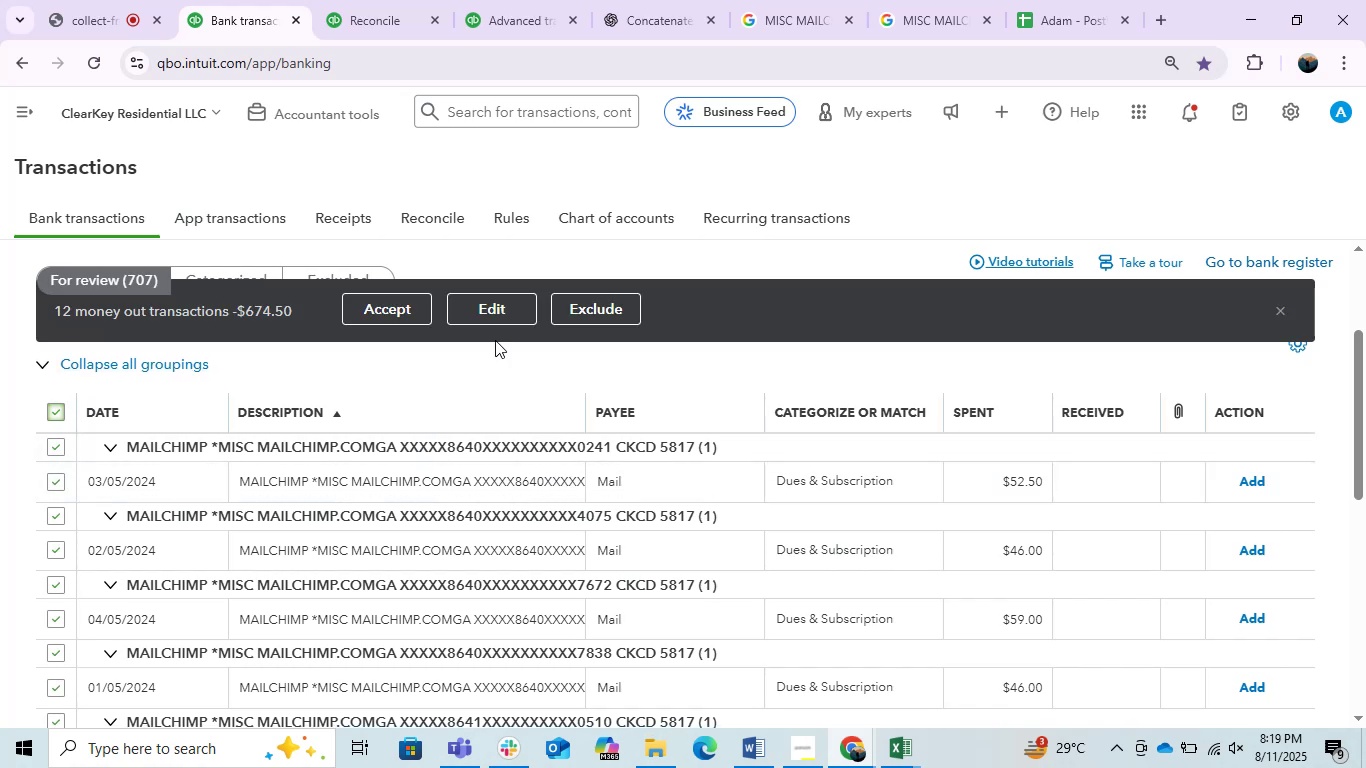 
left_click([472, 316])
 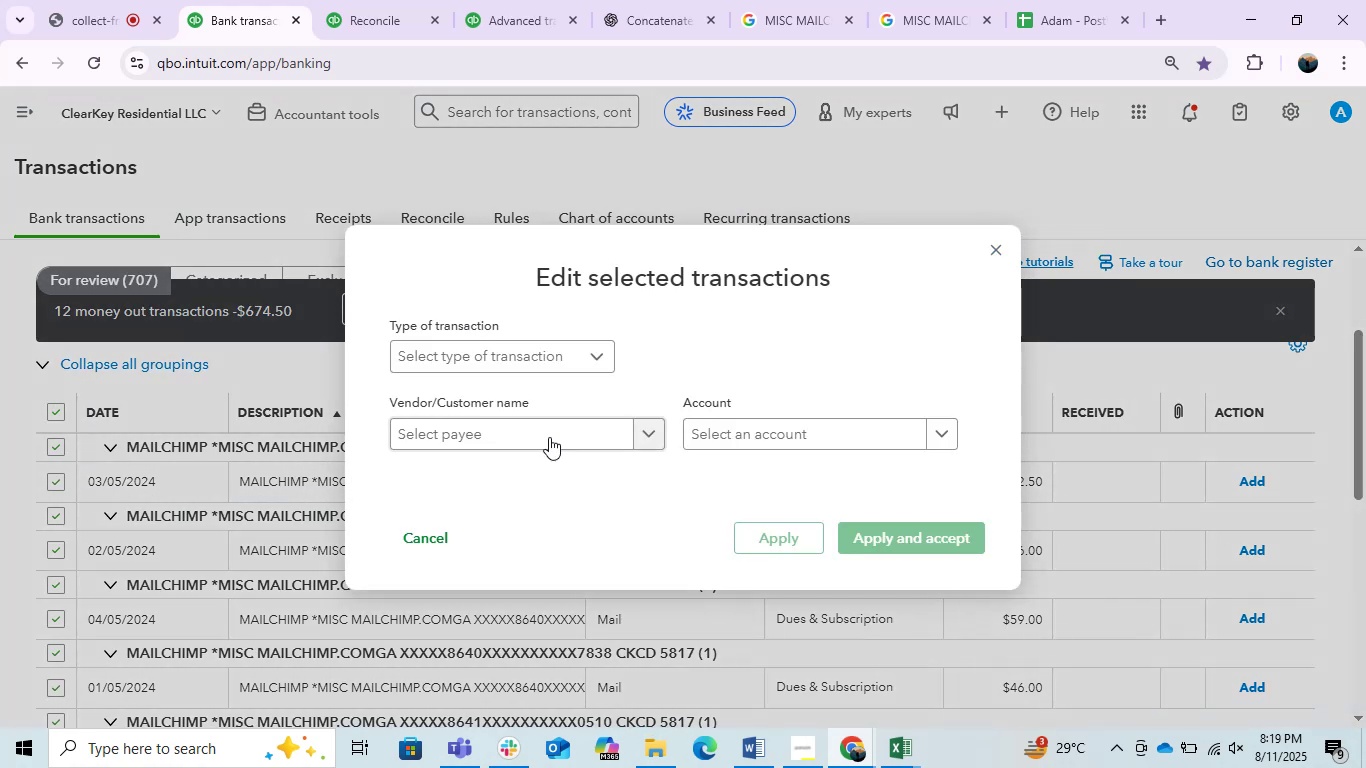 
left_click([549, 437])
 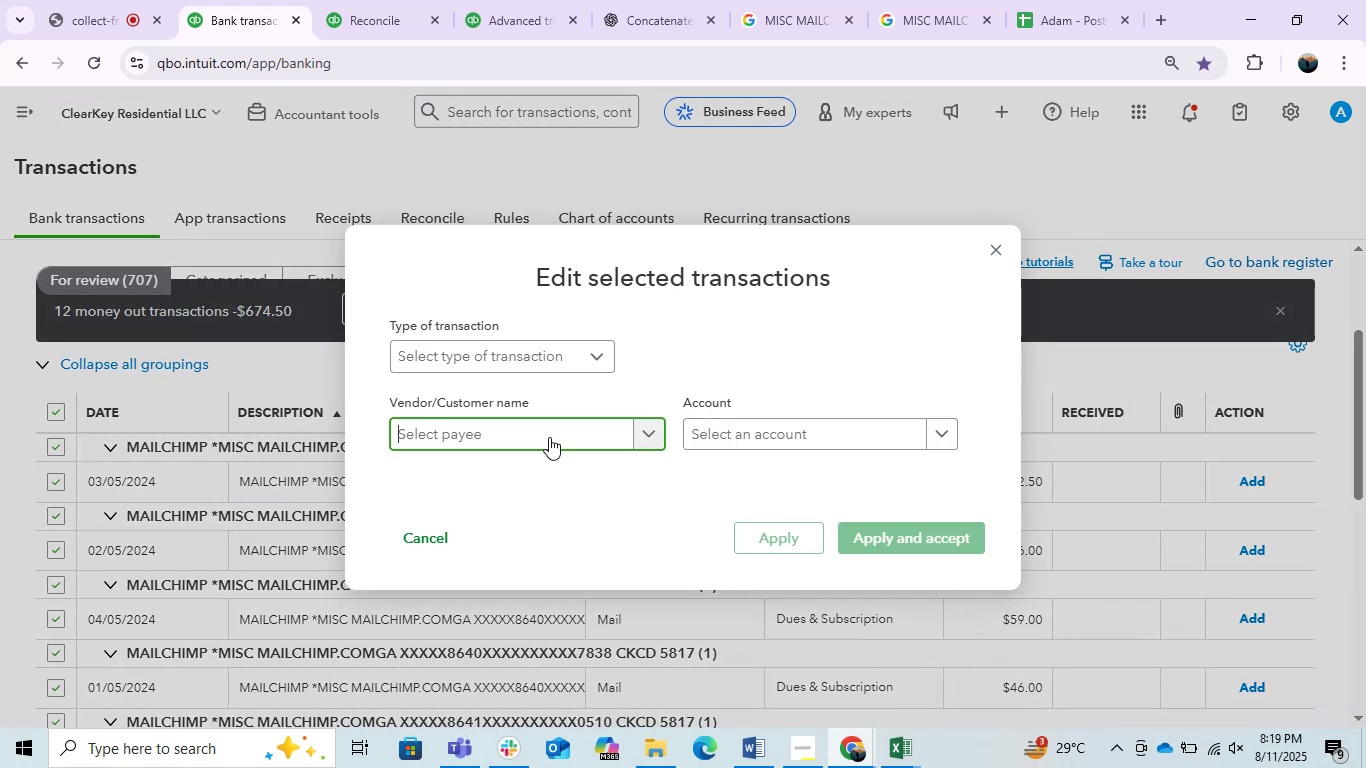 
key(Control+V)
 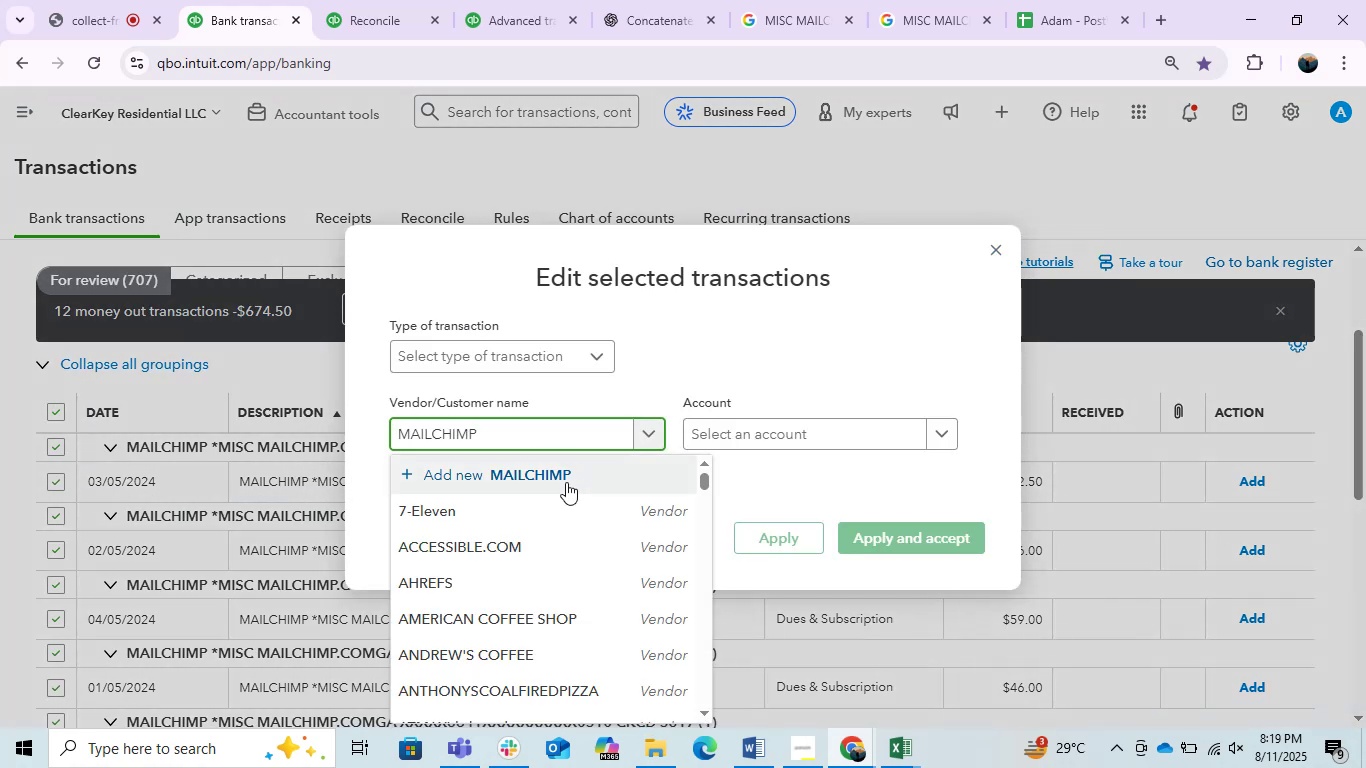 
left_click([562, 482])
 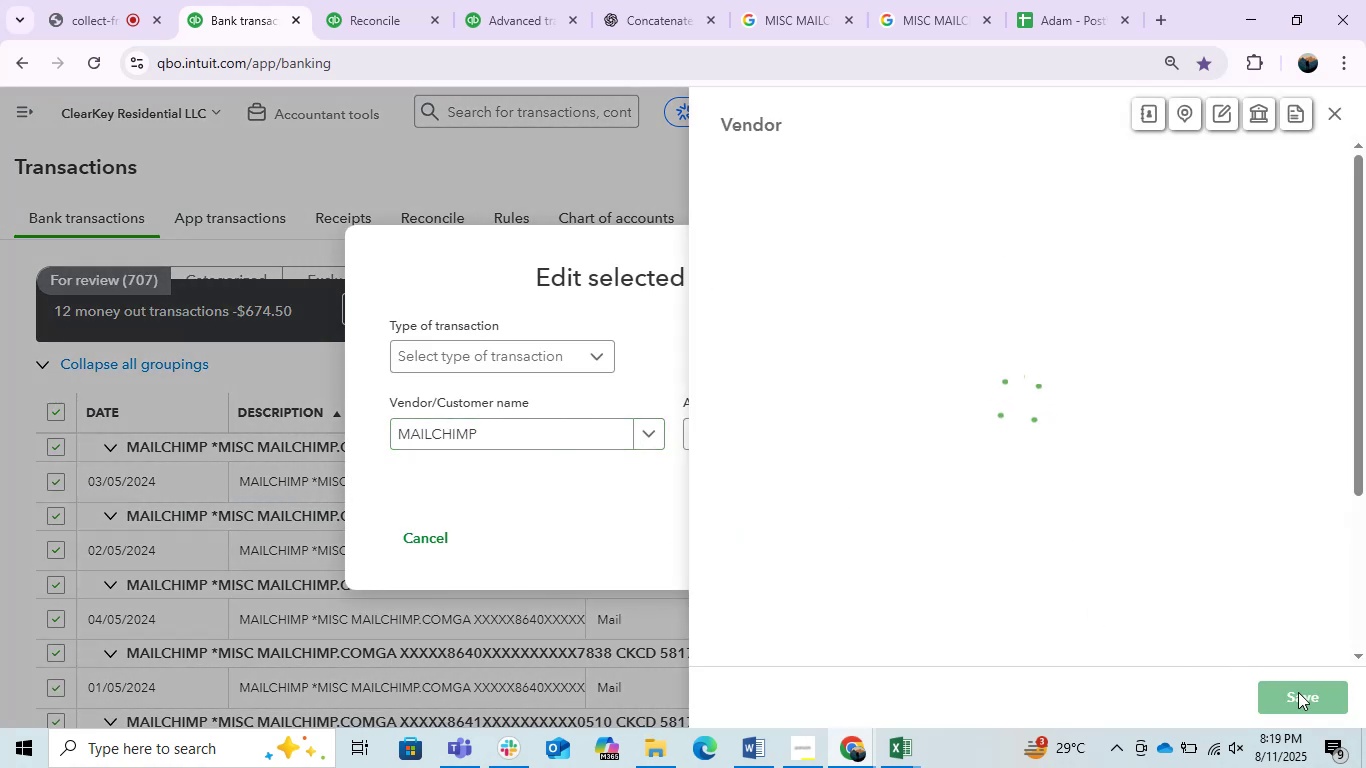 
left_click([1298, 692])
 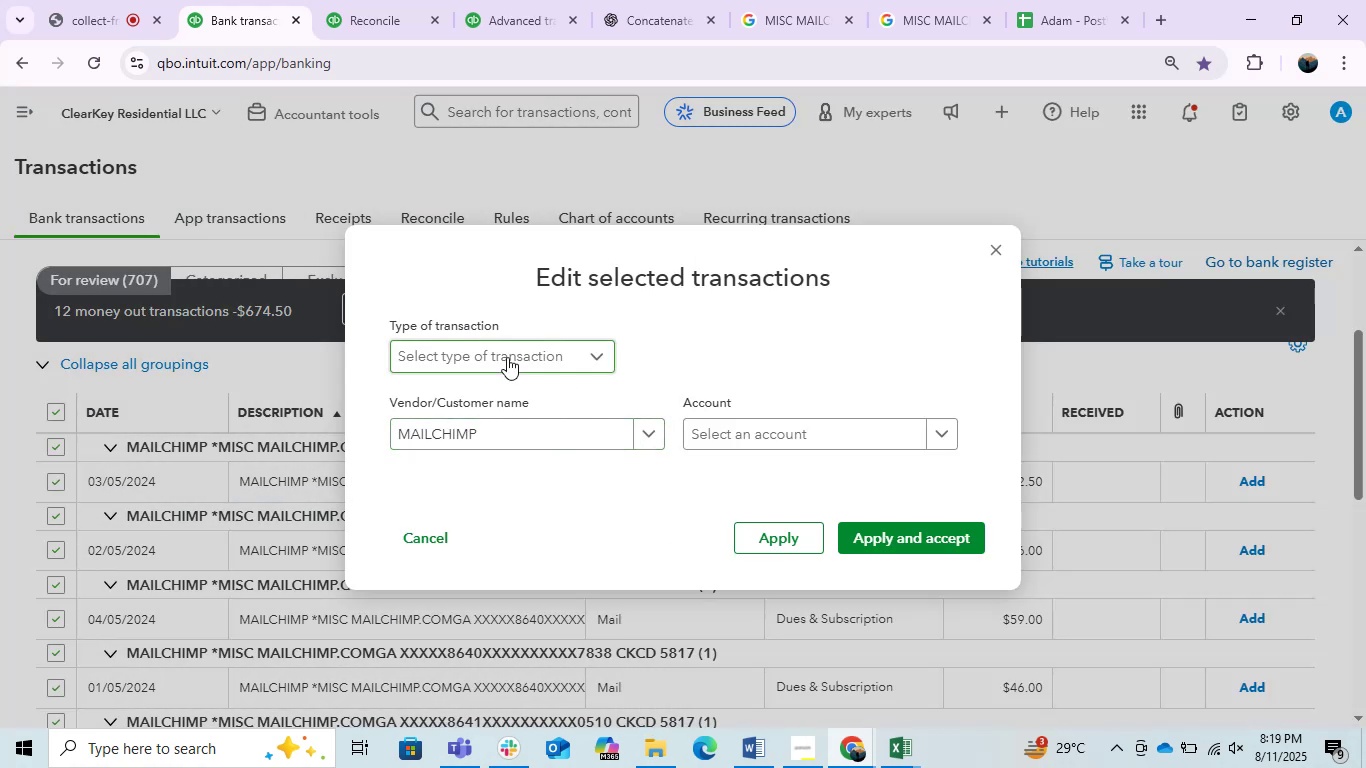 
left_click([507, 357])
 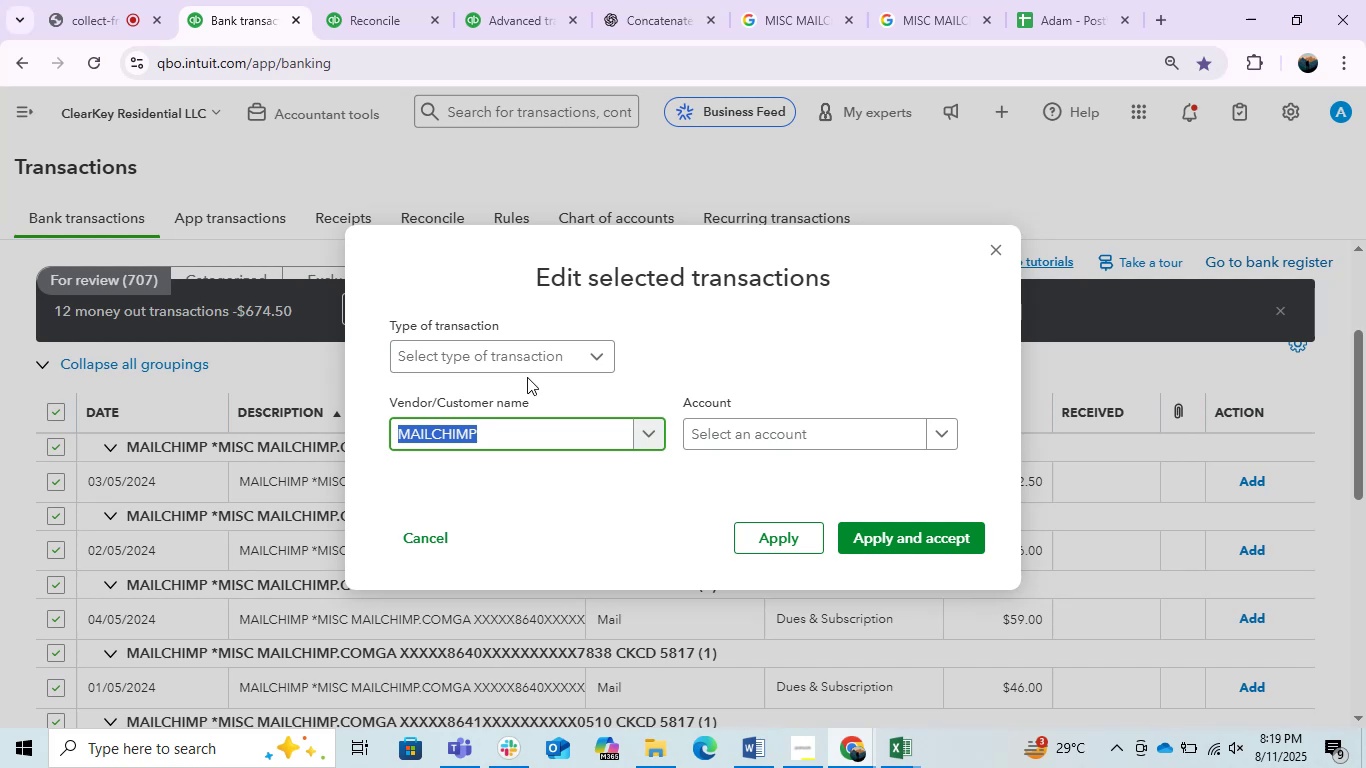 
left_click([504, 367])
 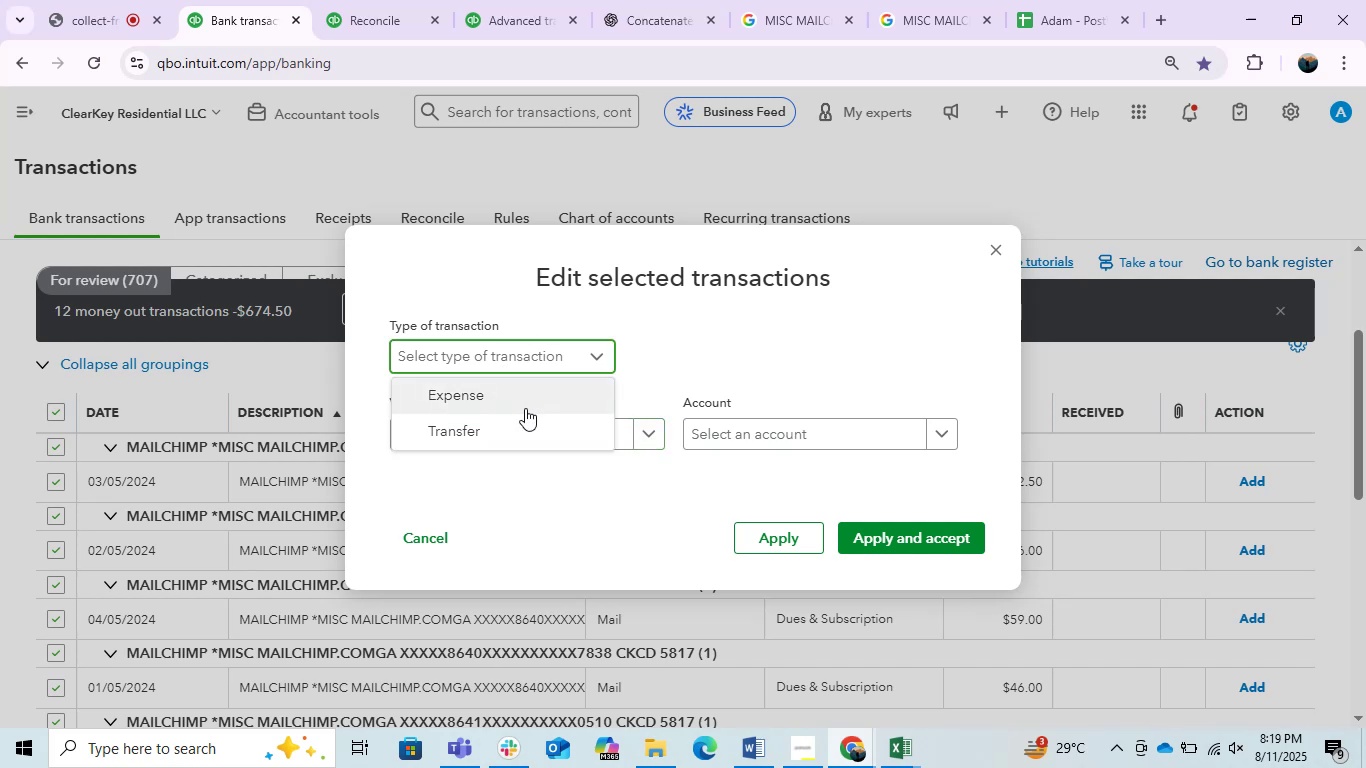 
left_click([505, 405])
 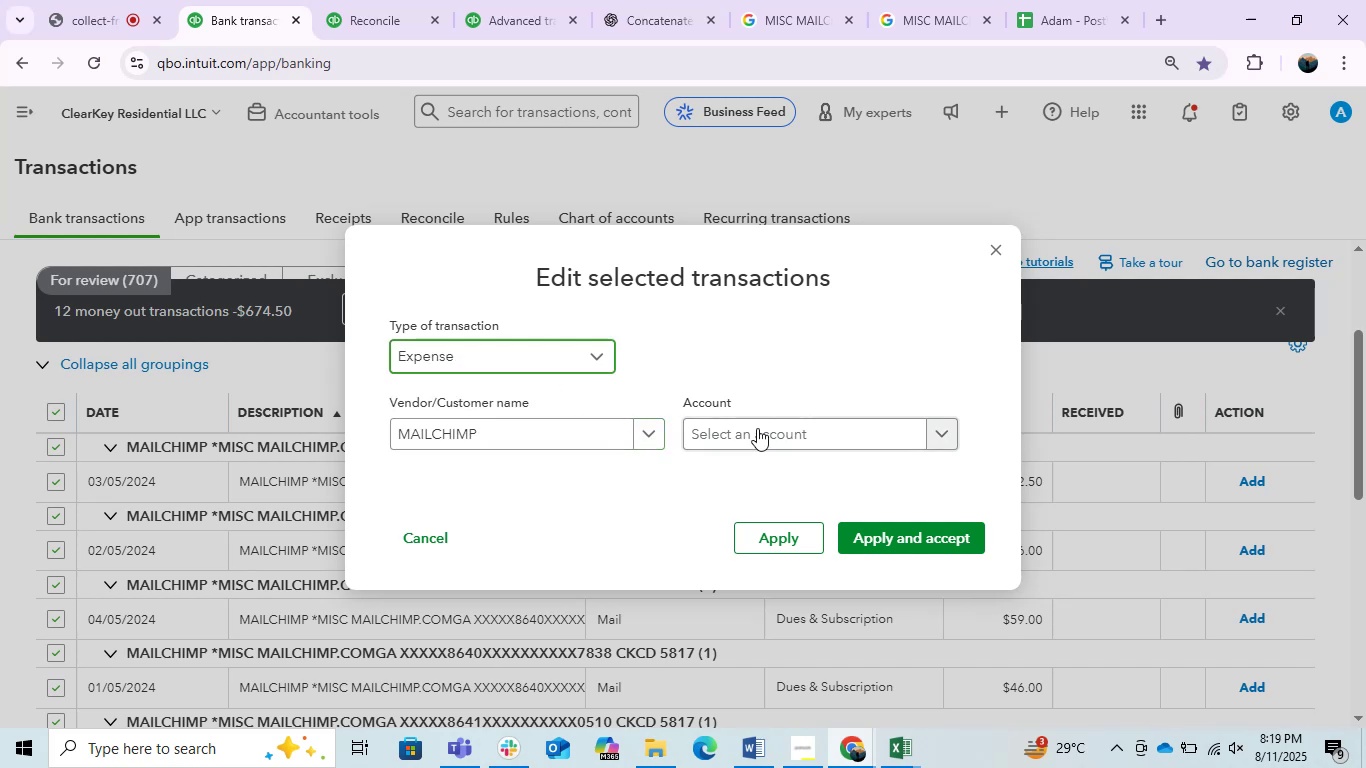 
left_click([750, 434])
 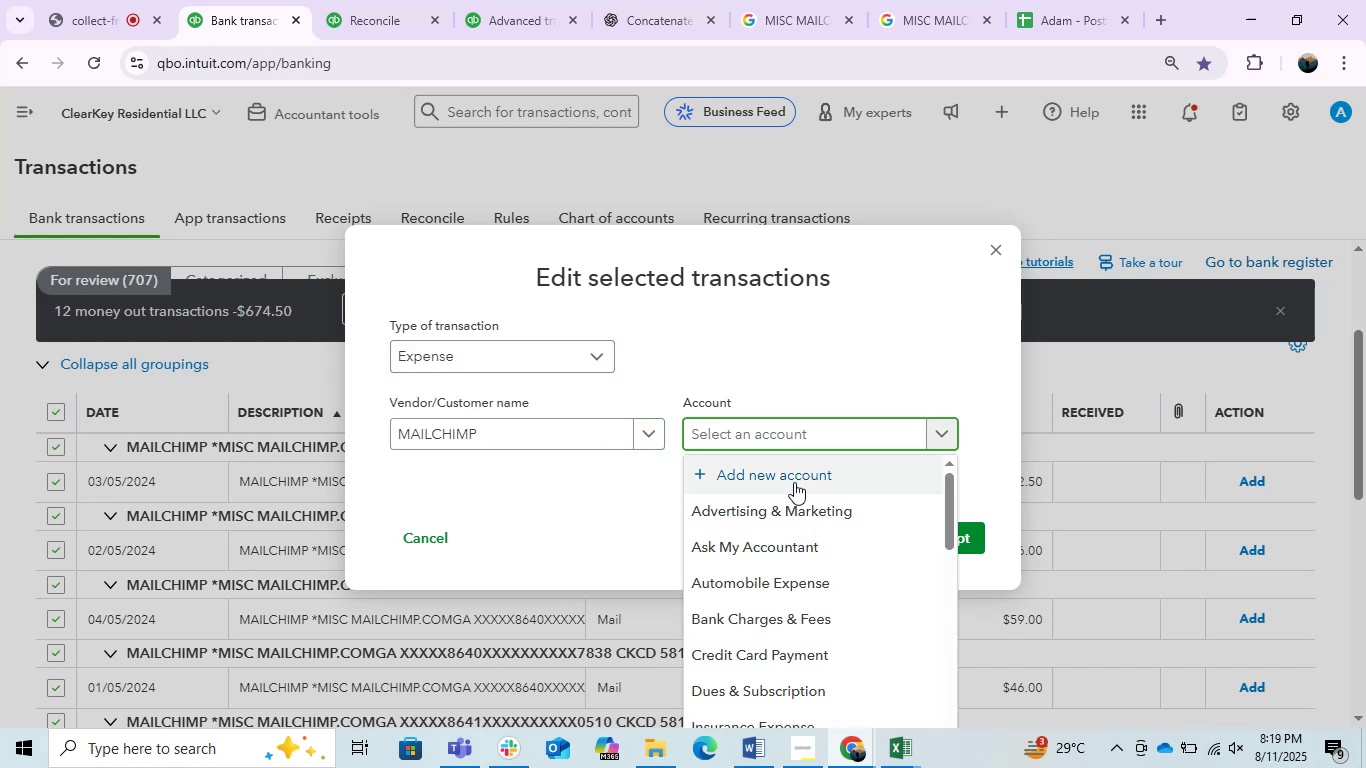 
left_click([767, 508])
 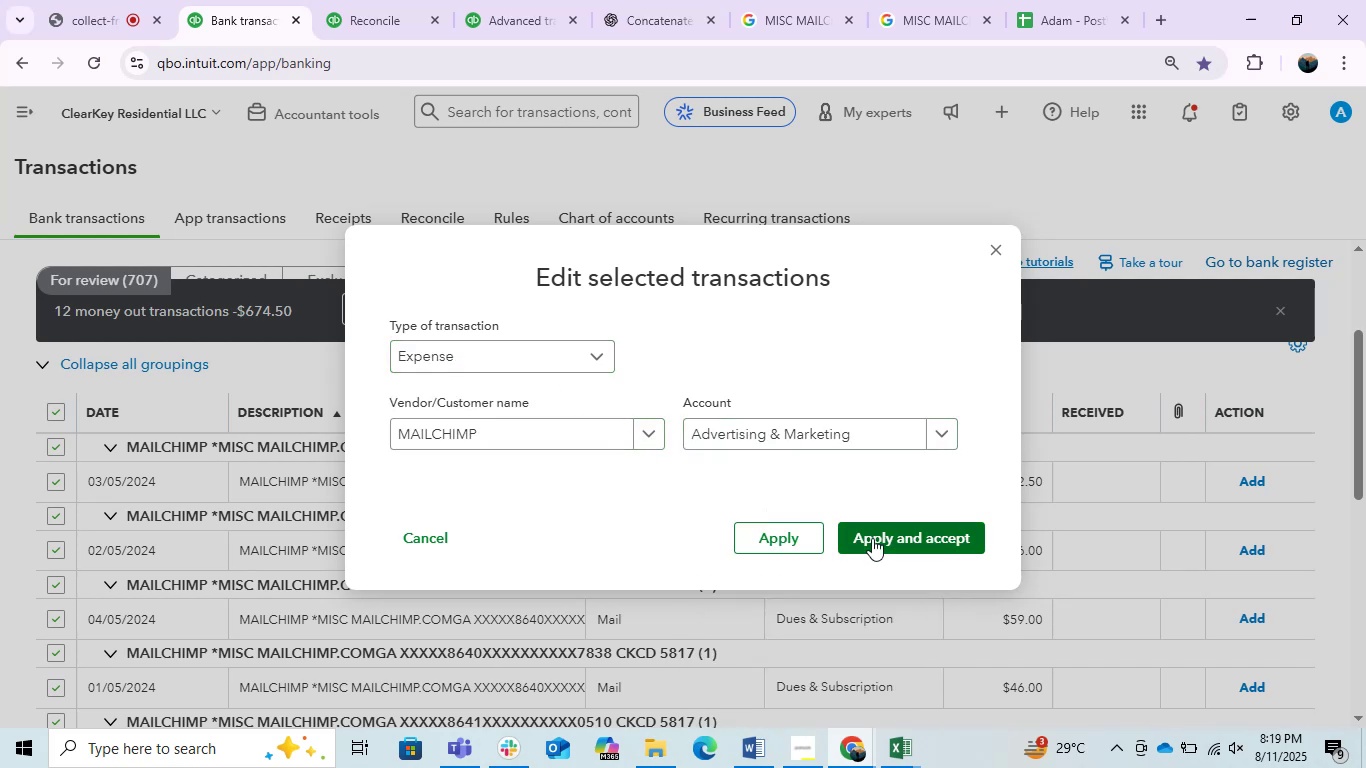 
left_click([885, 538])
 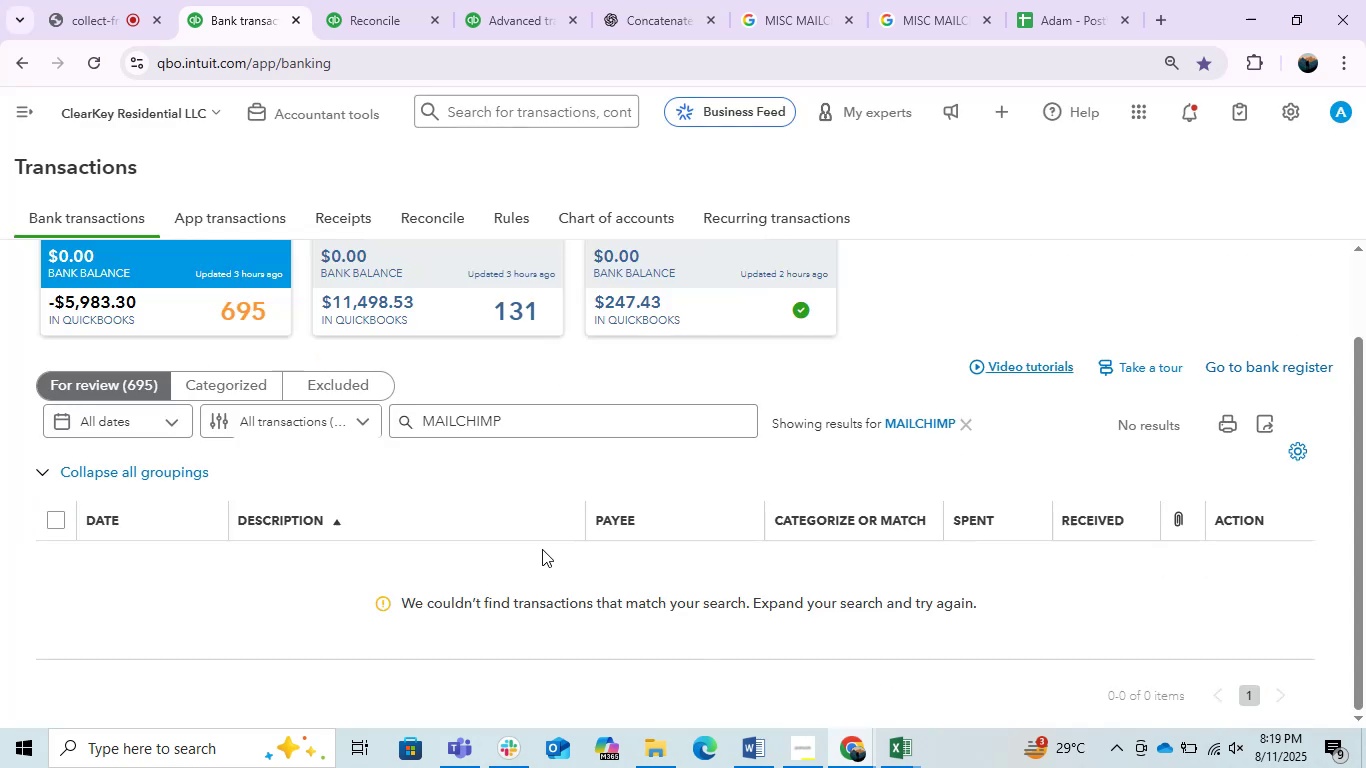 
left_click([742, 750])
 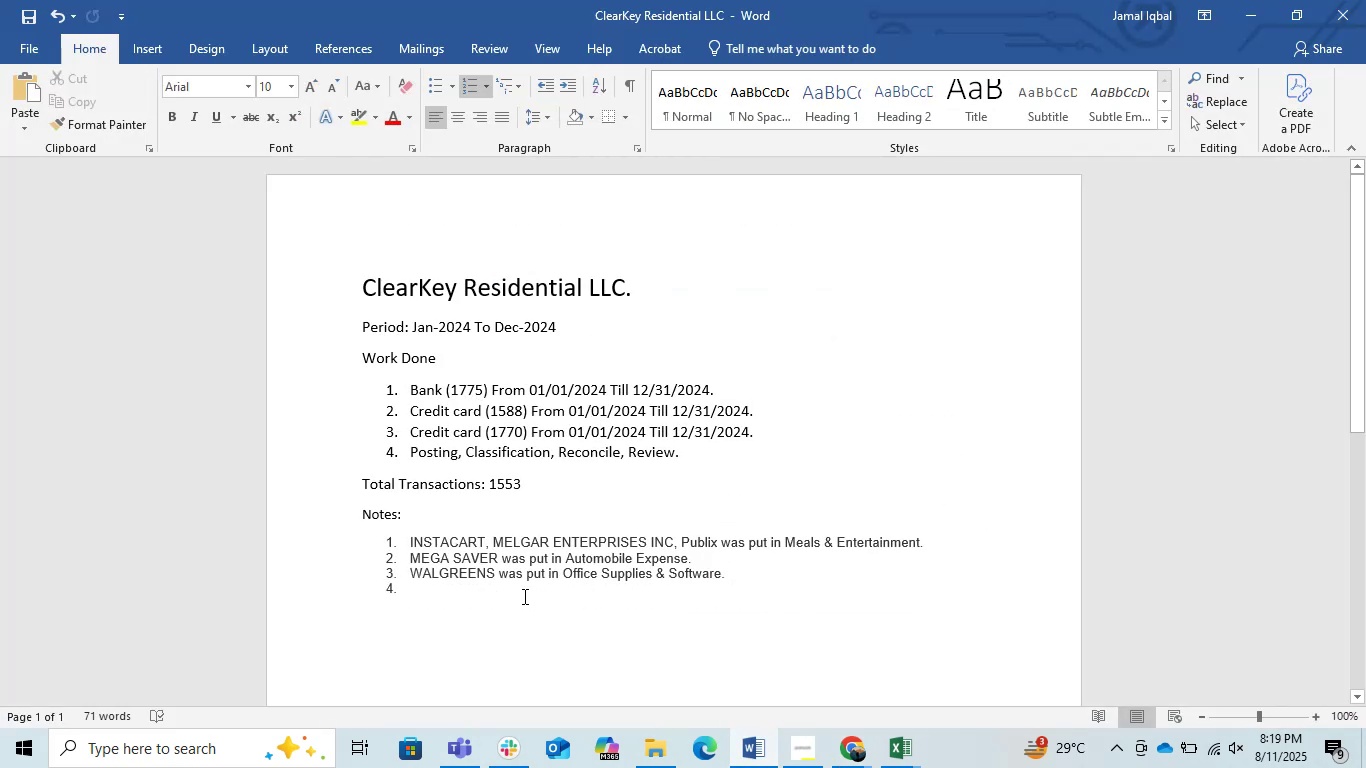 
left_click([519, 601])
 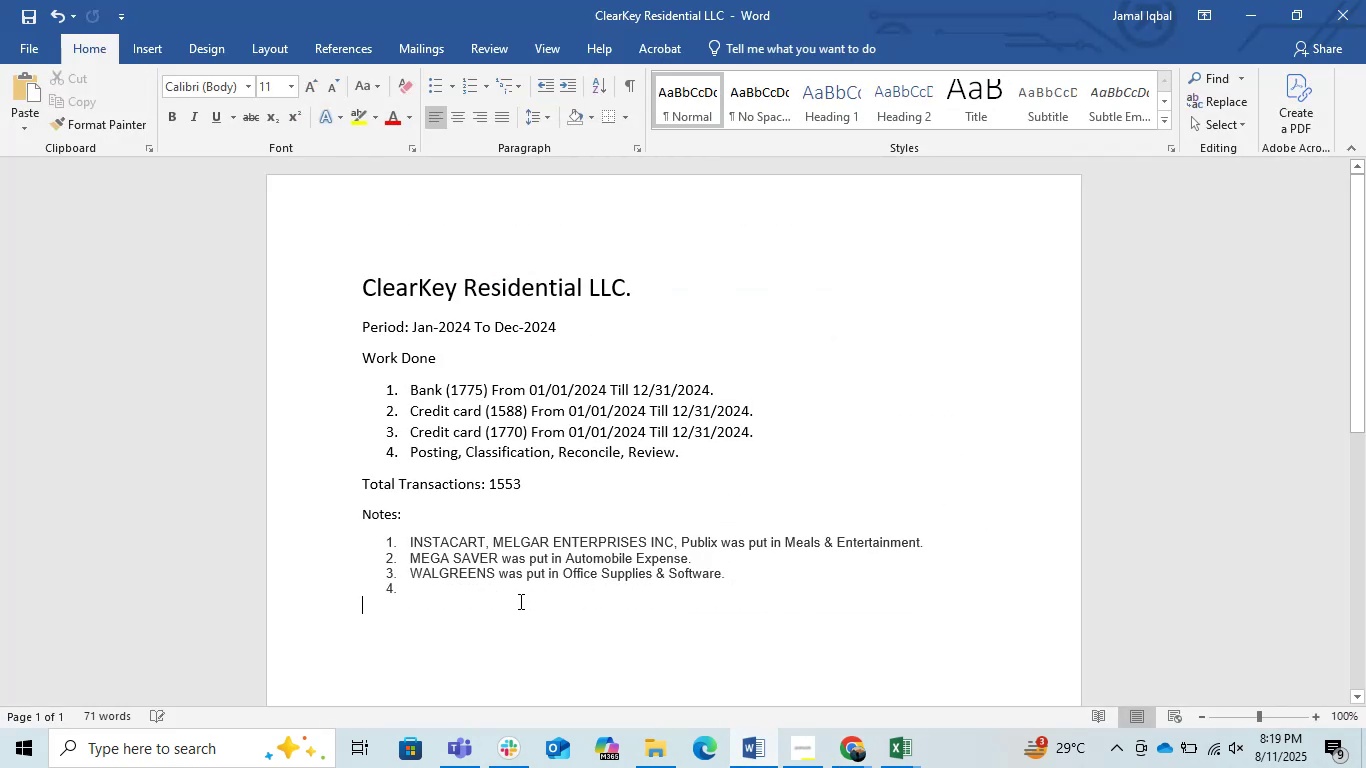 
left_click([489, 594])
 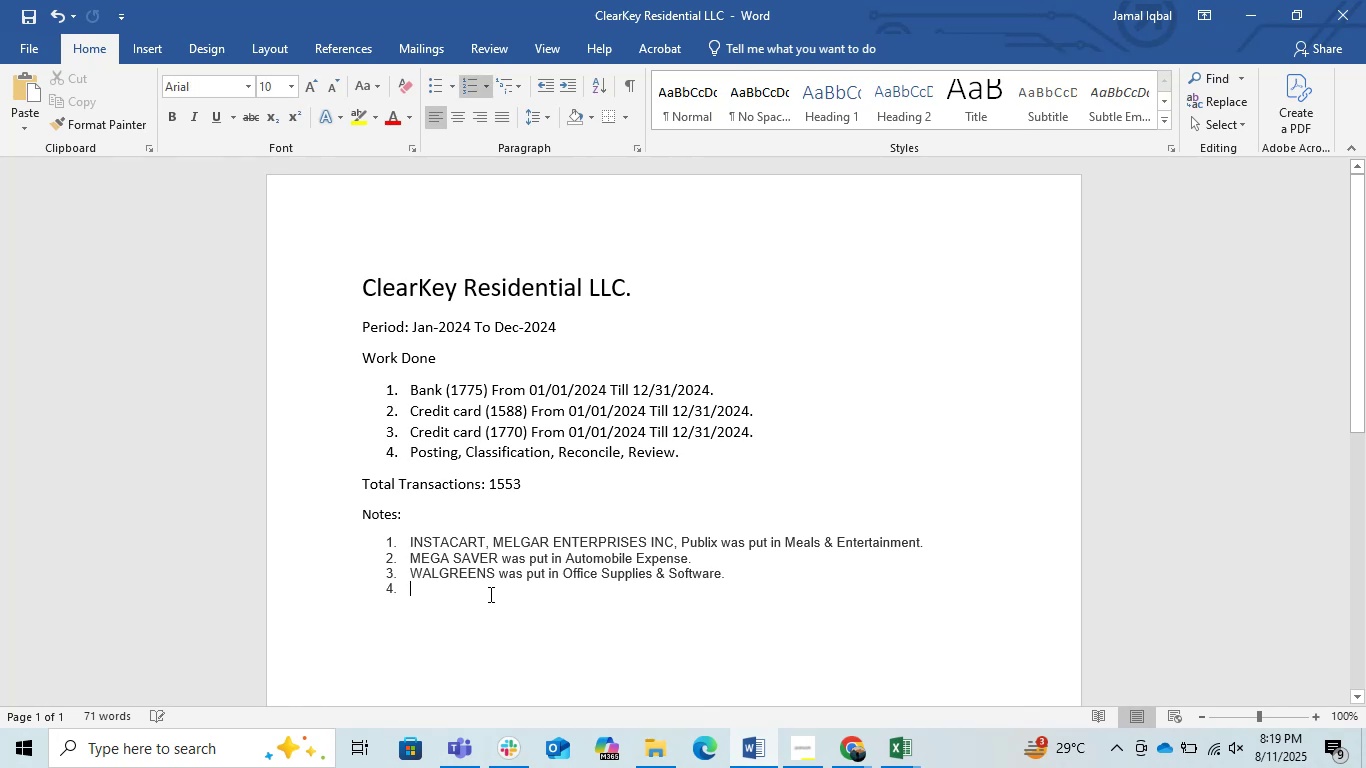 
key(Control+V)
 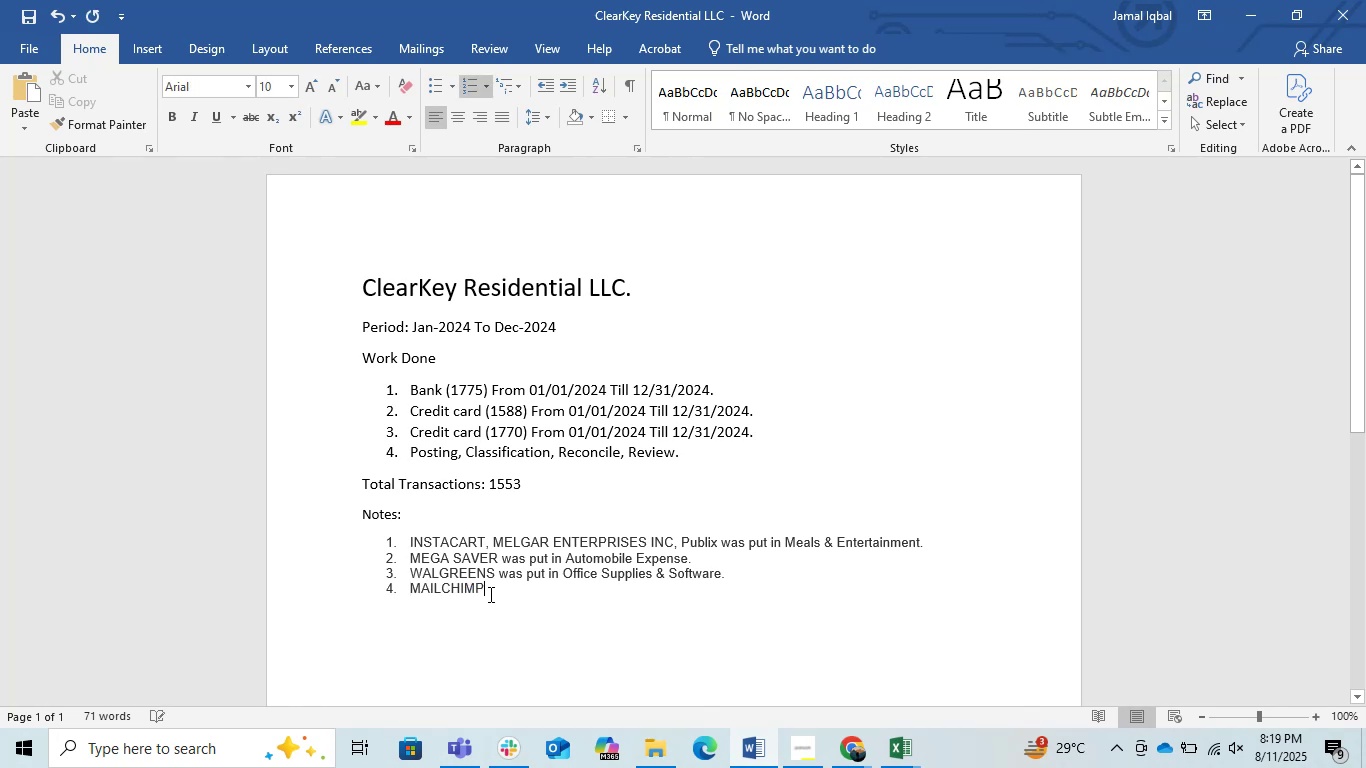 
type( was put in Advertising )
 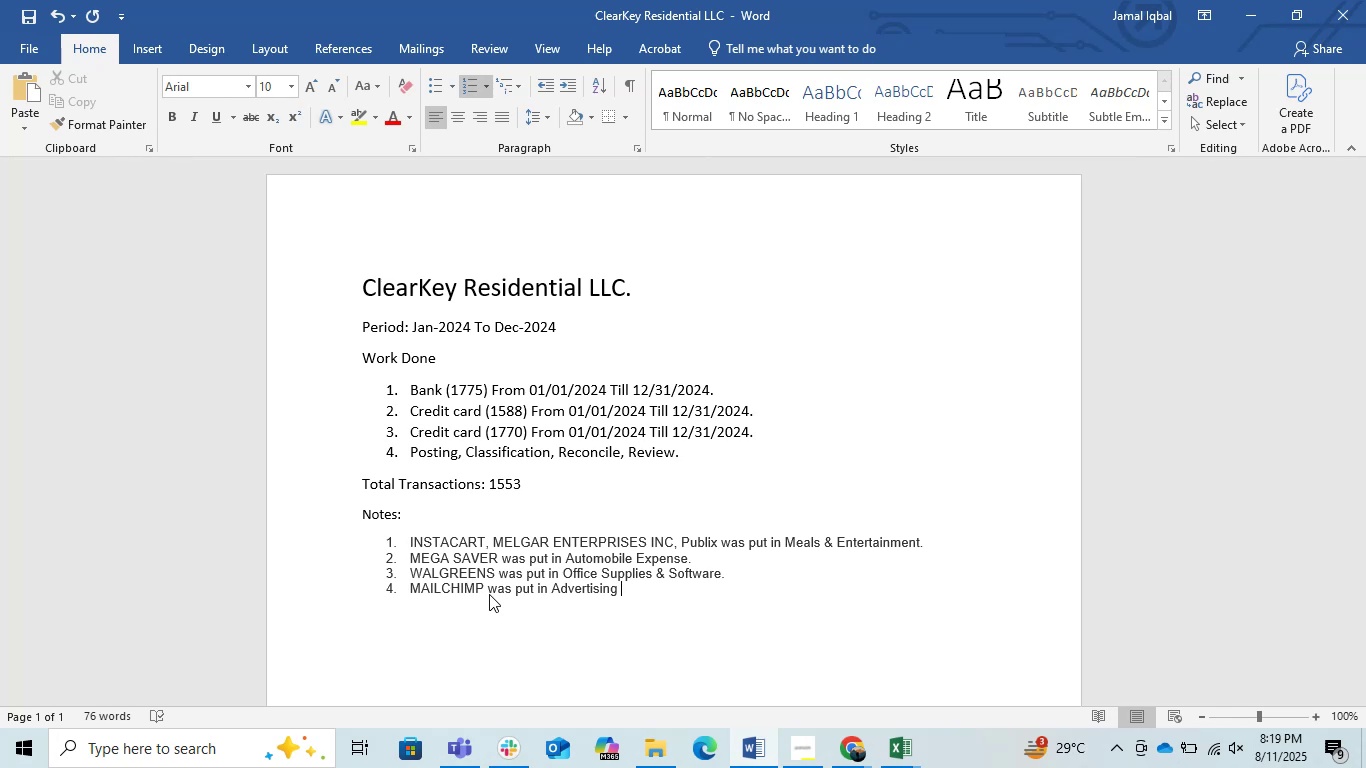 
type(& Marketing.)
 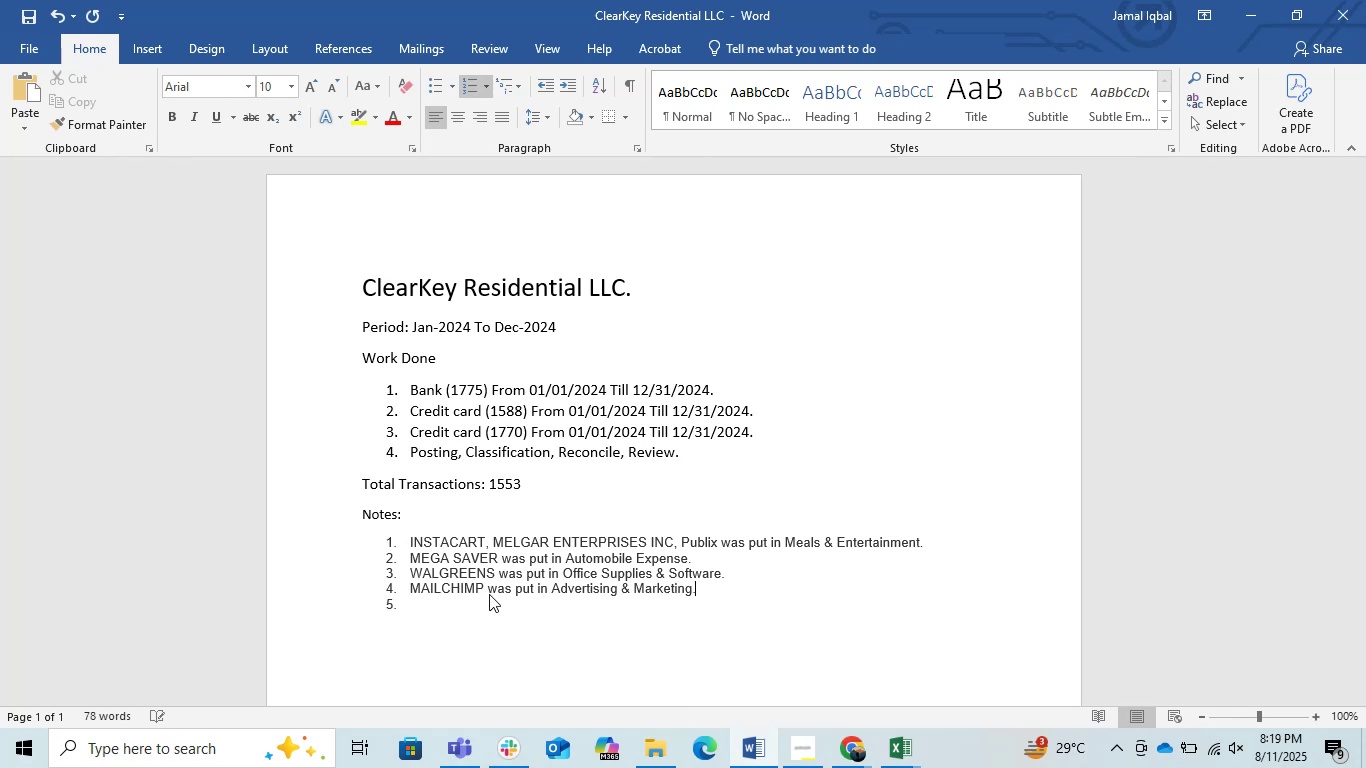 
 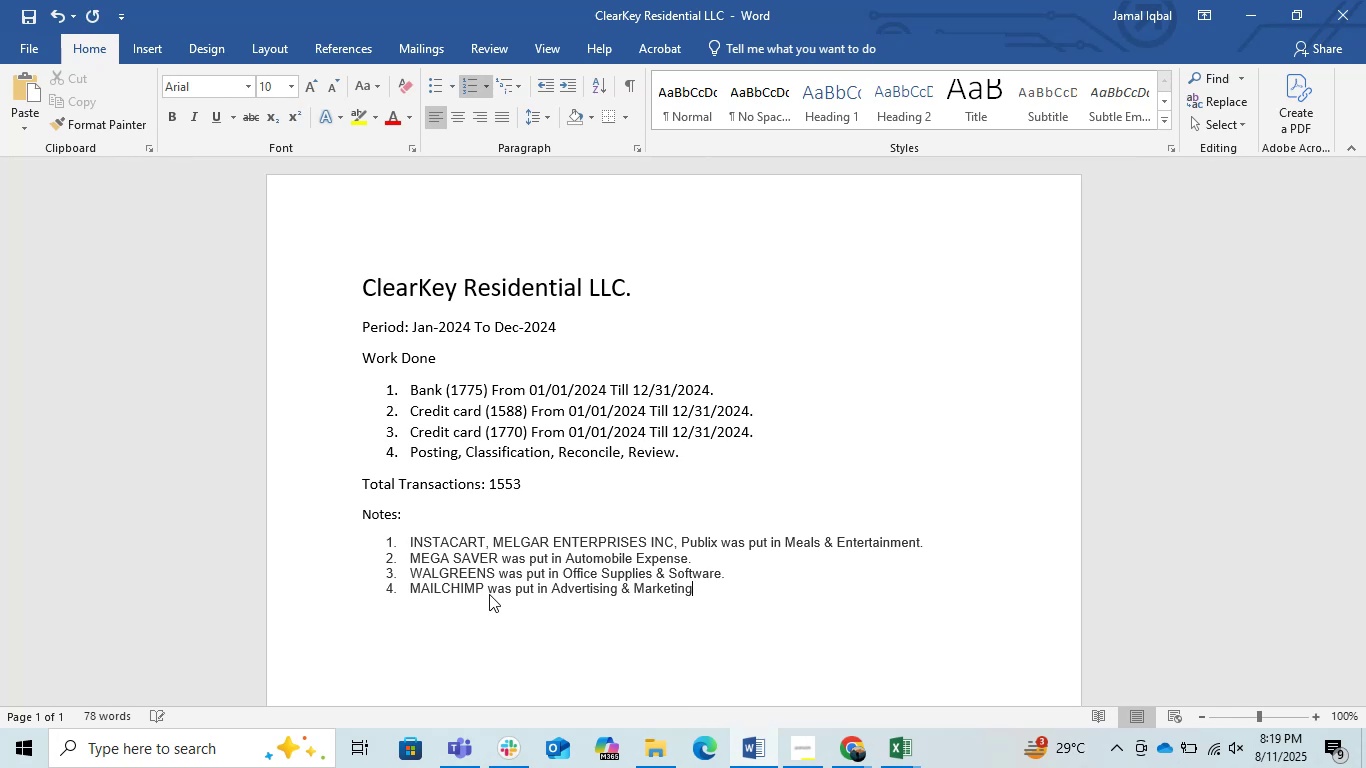 
key(Enter)
 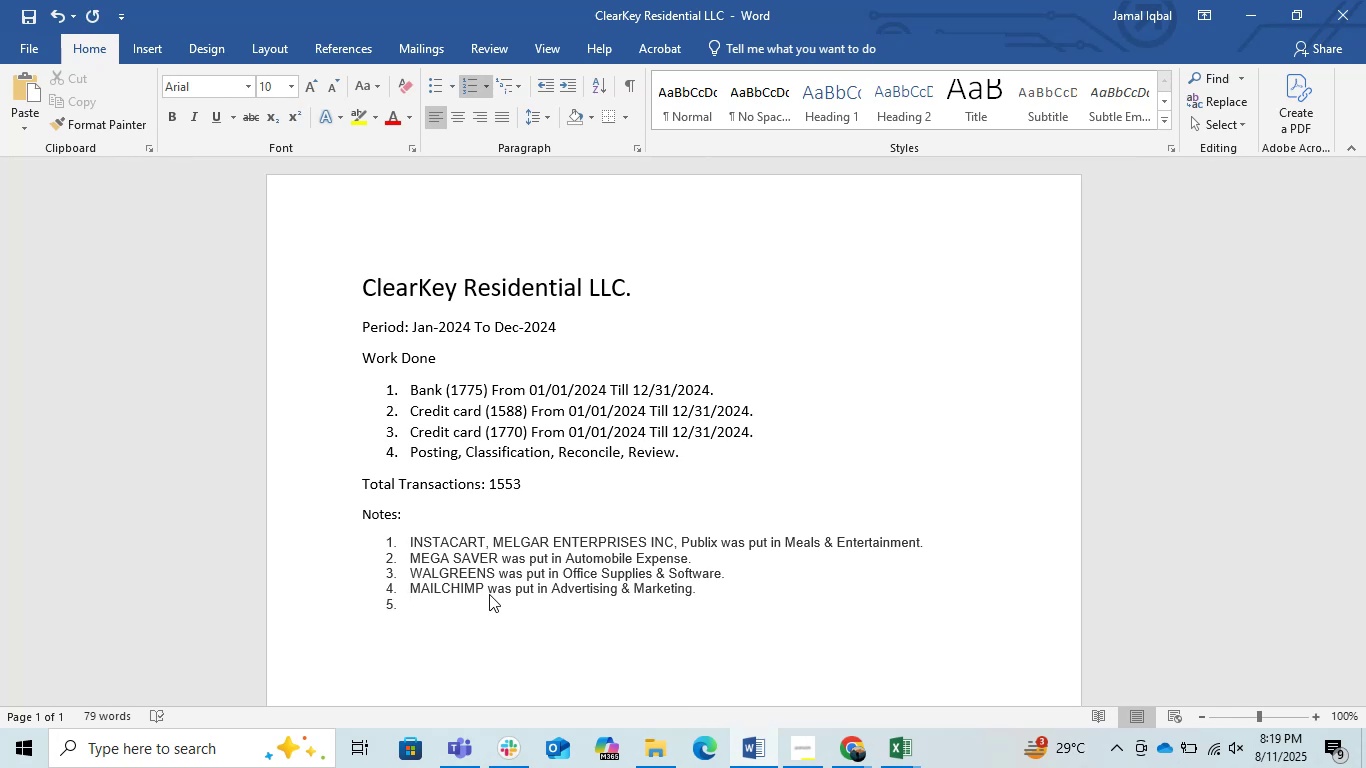 
key(Control+S)
 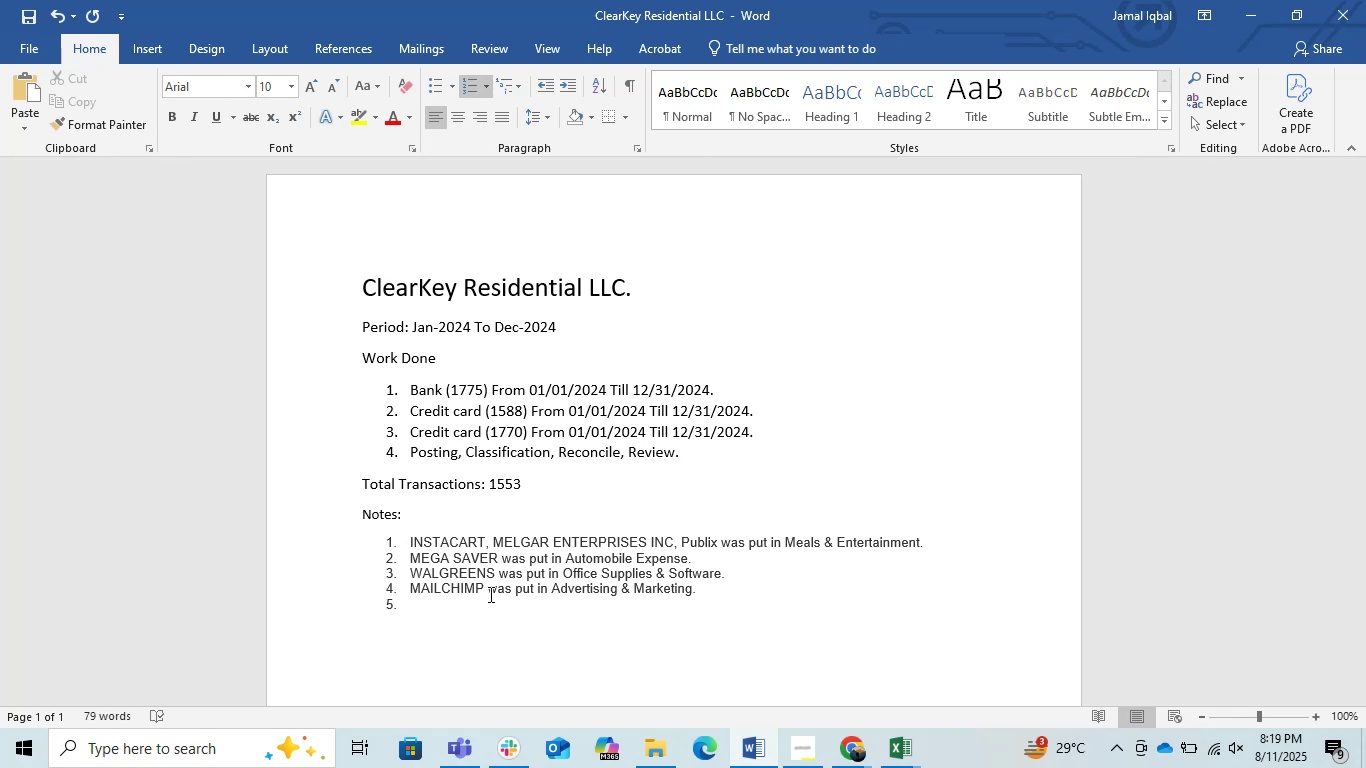 
key(Control+S)
 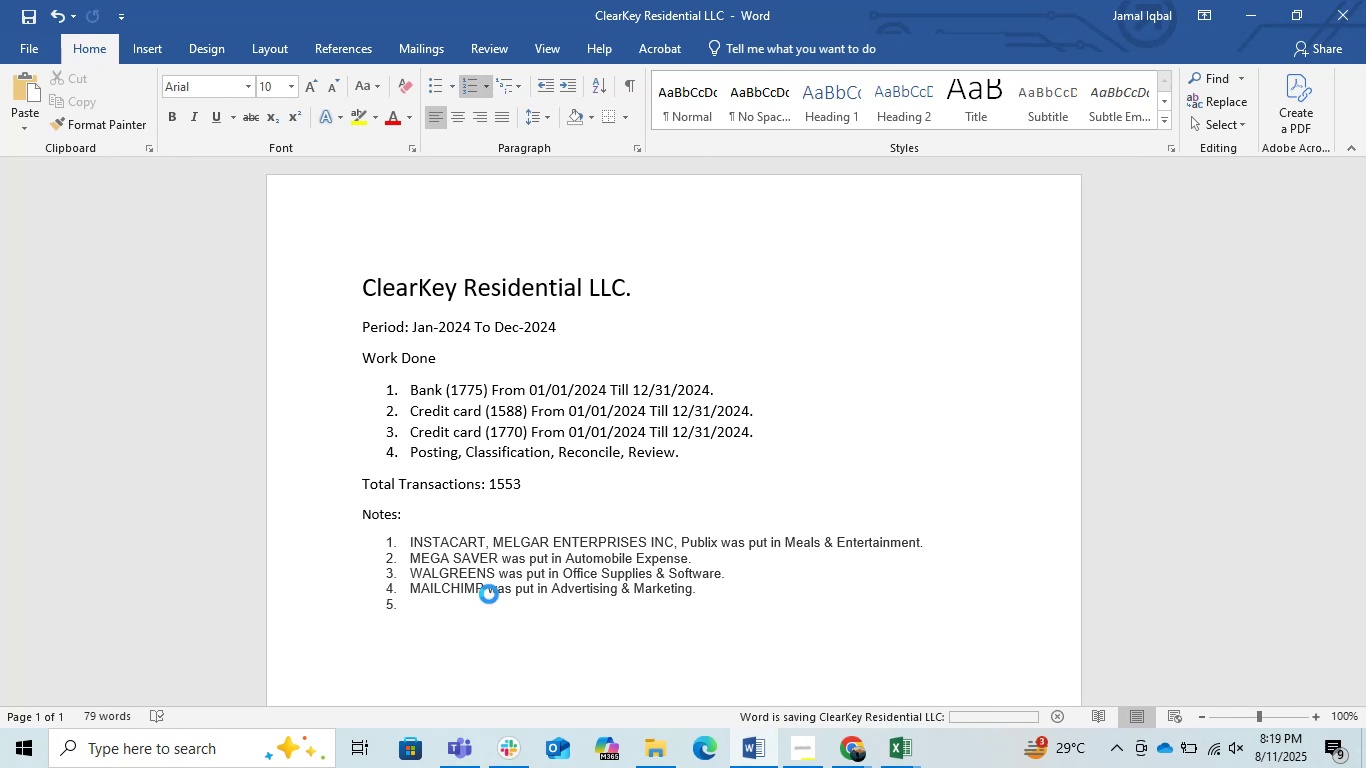 
key(Control+S)
 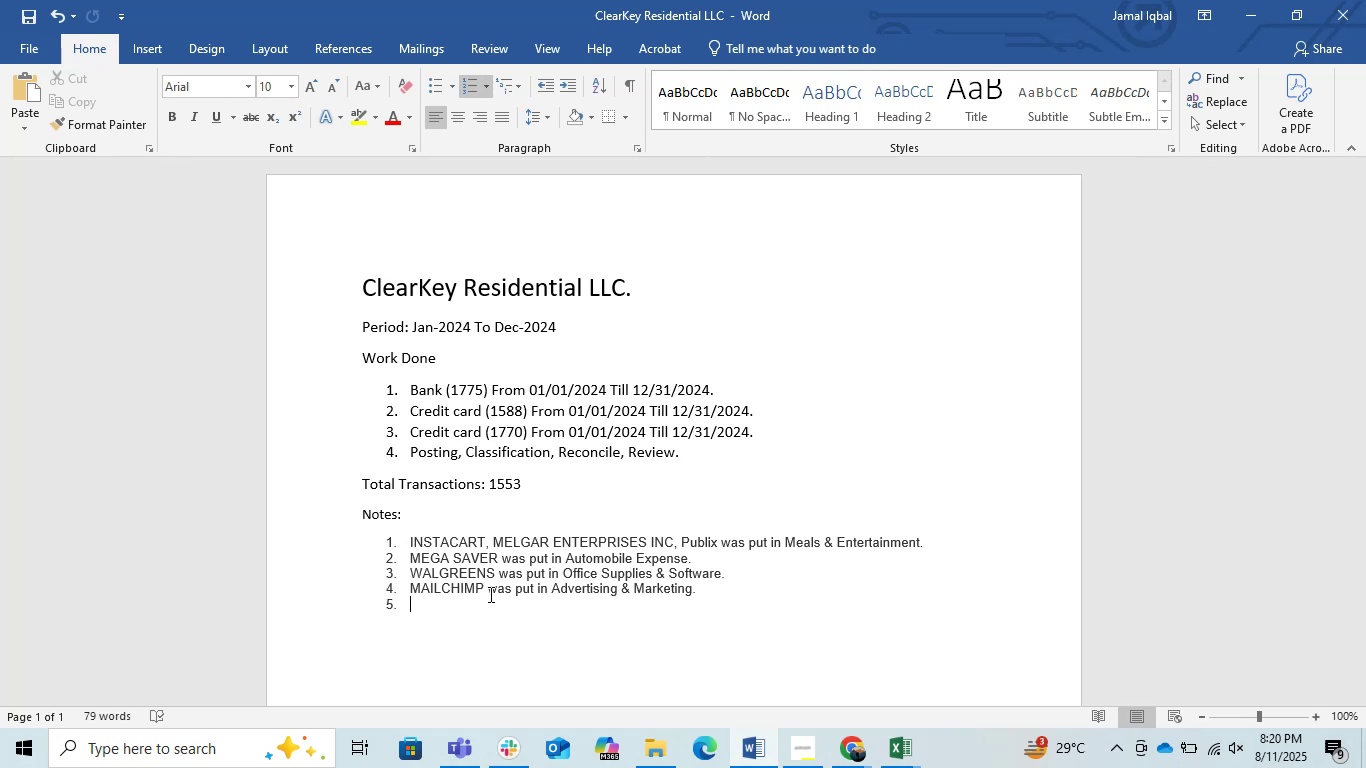 
wait(19.65)
 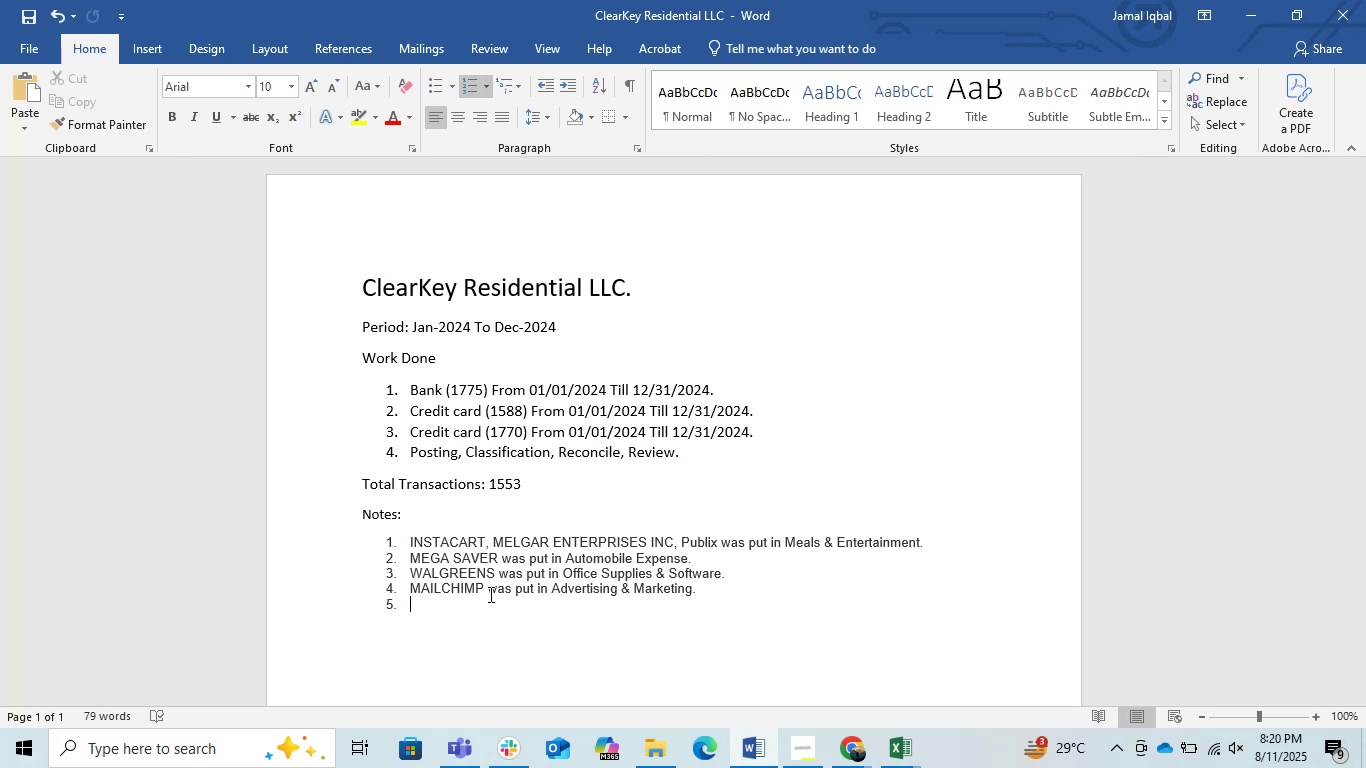 
key(Control+S)
 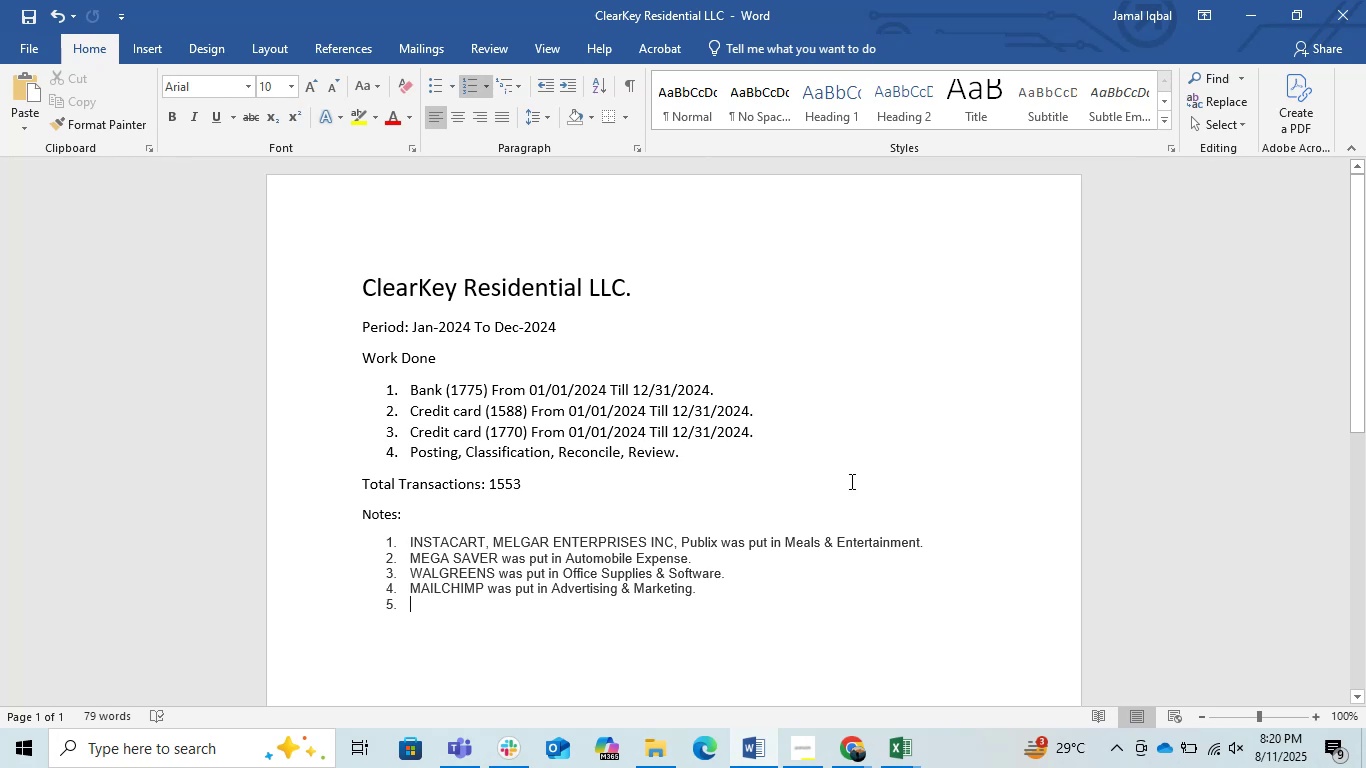 
key(Control+S)
 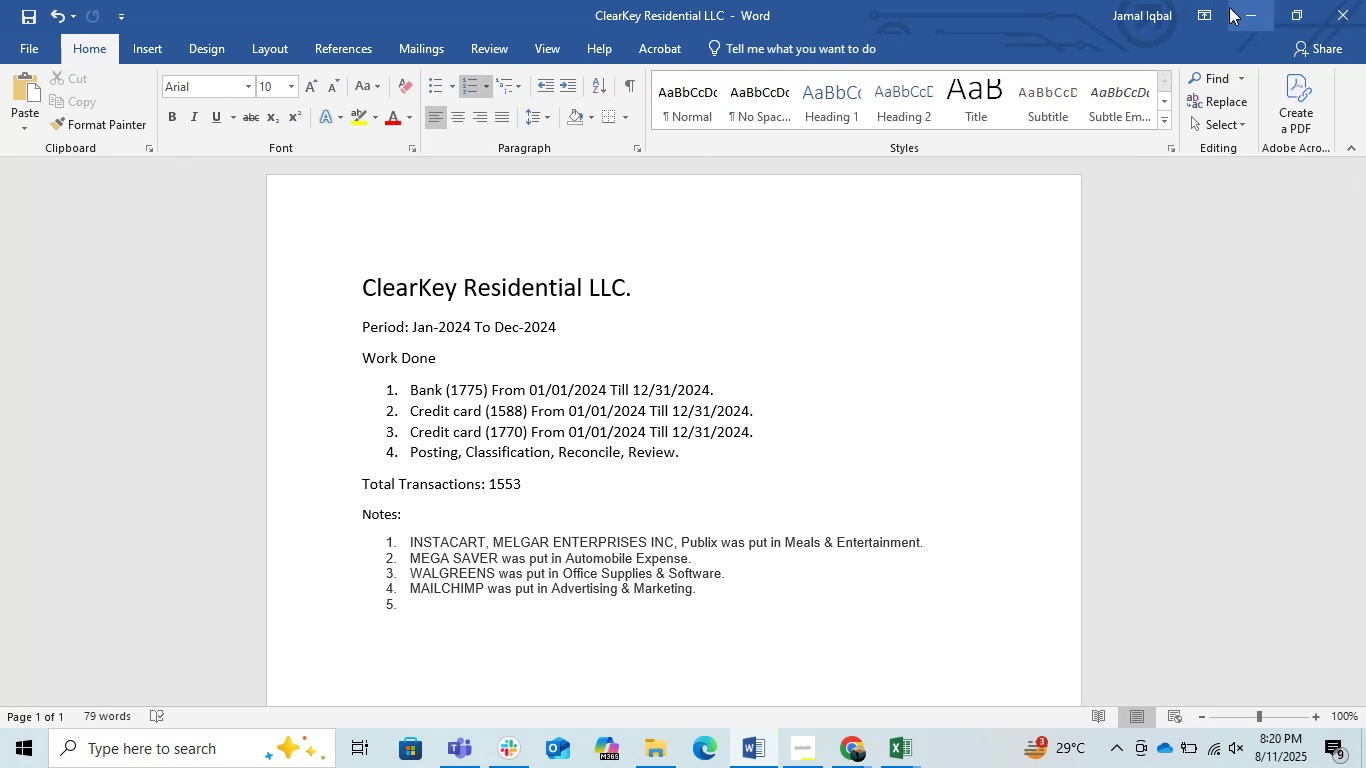 